 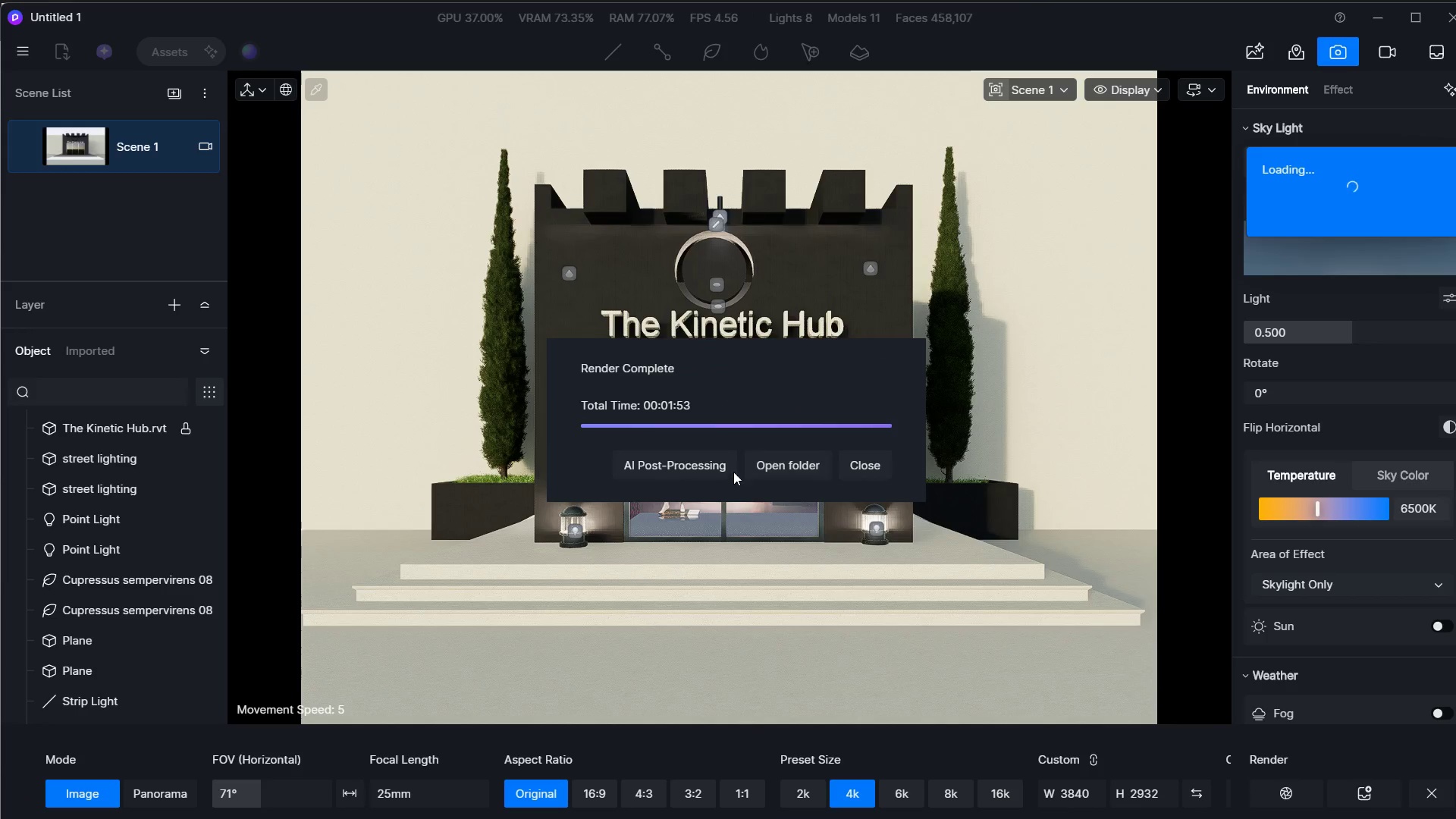 
left_click([705, 470])
 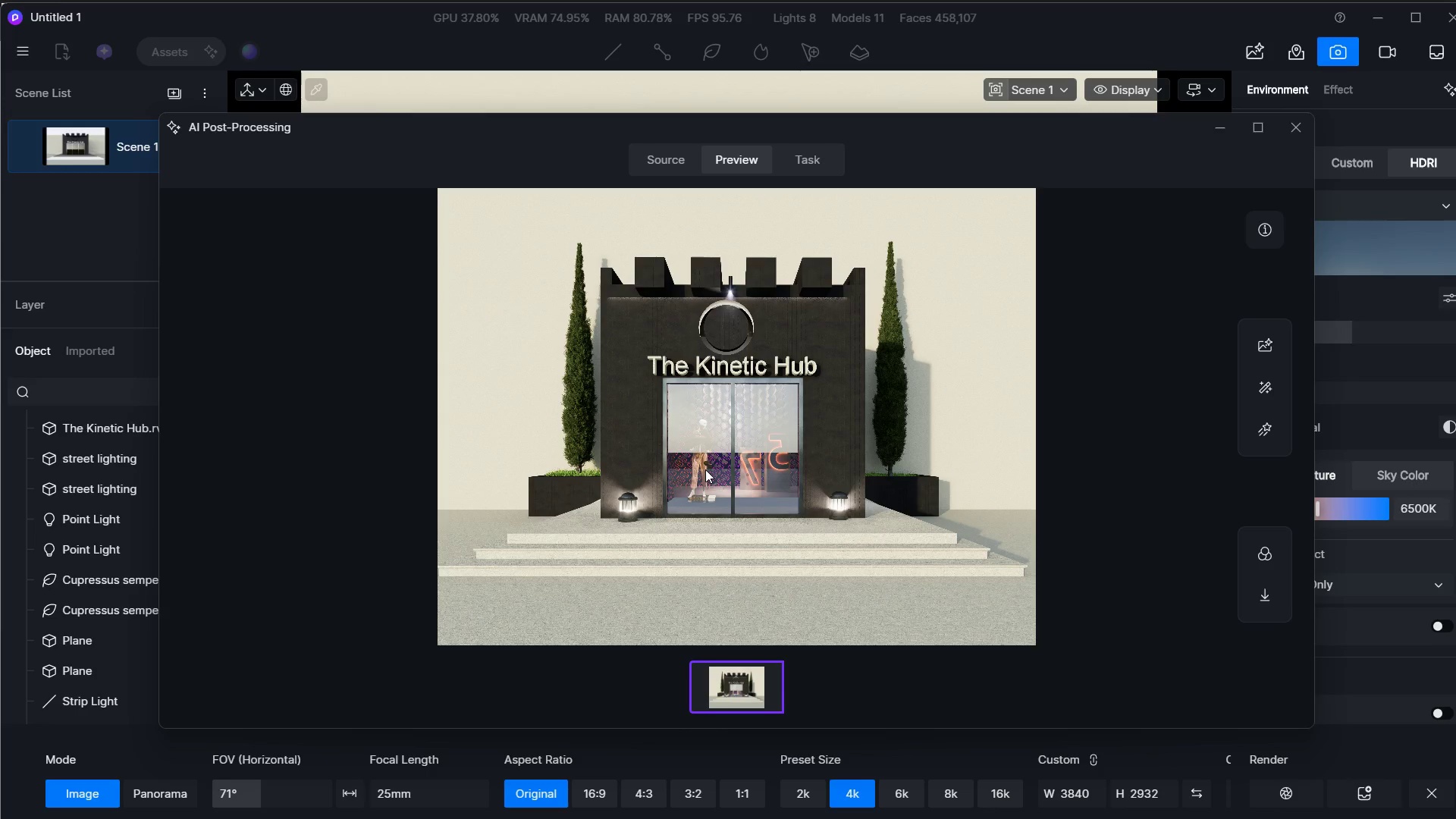 
left_click([1263, 388])
 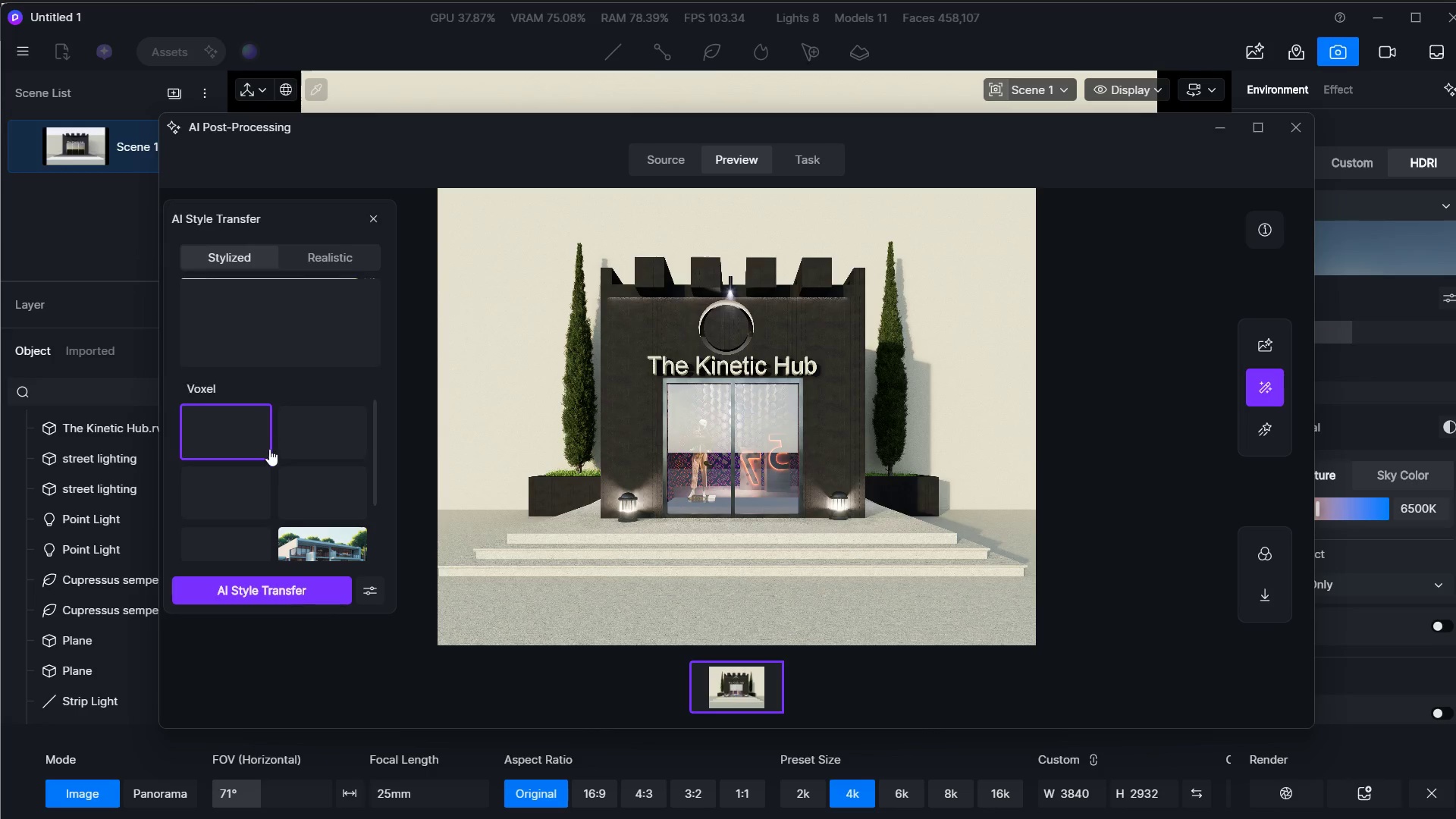 
wait(5.48)
 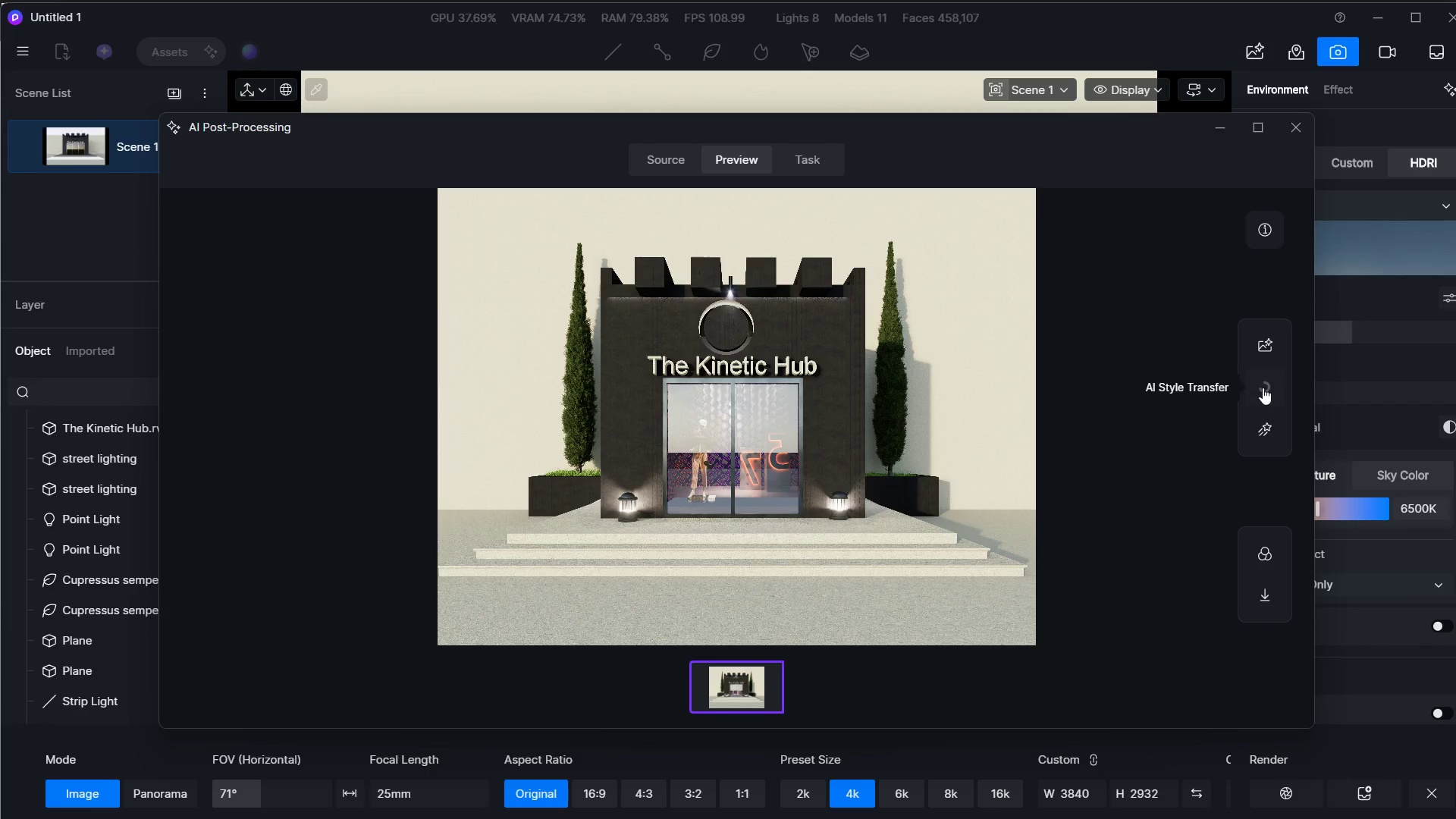 
double_click([348, 262])
 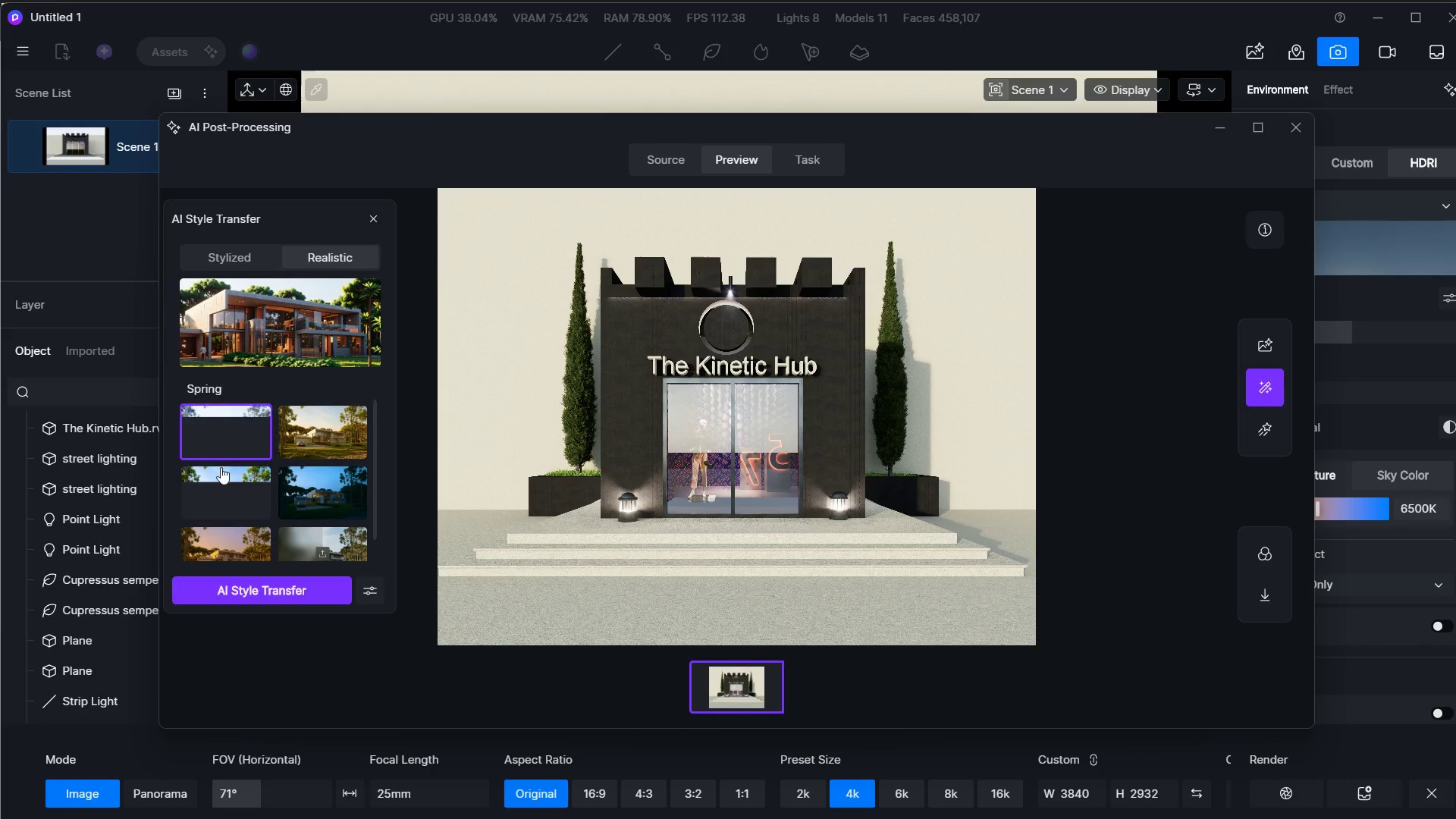 
left_click([221, 469])
 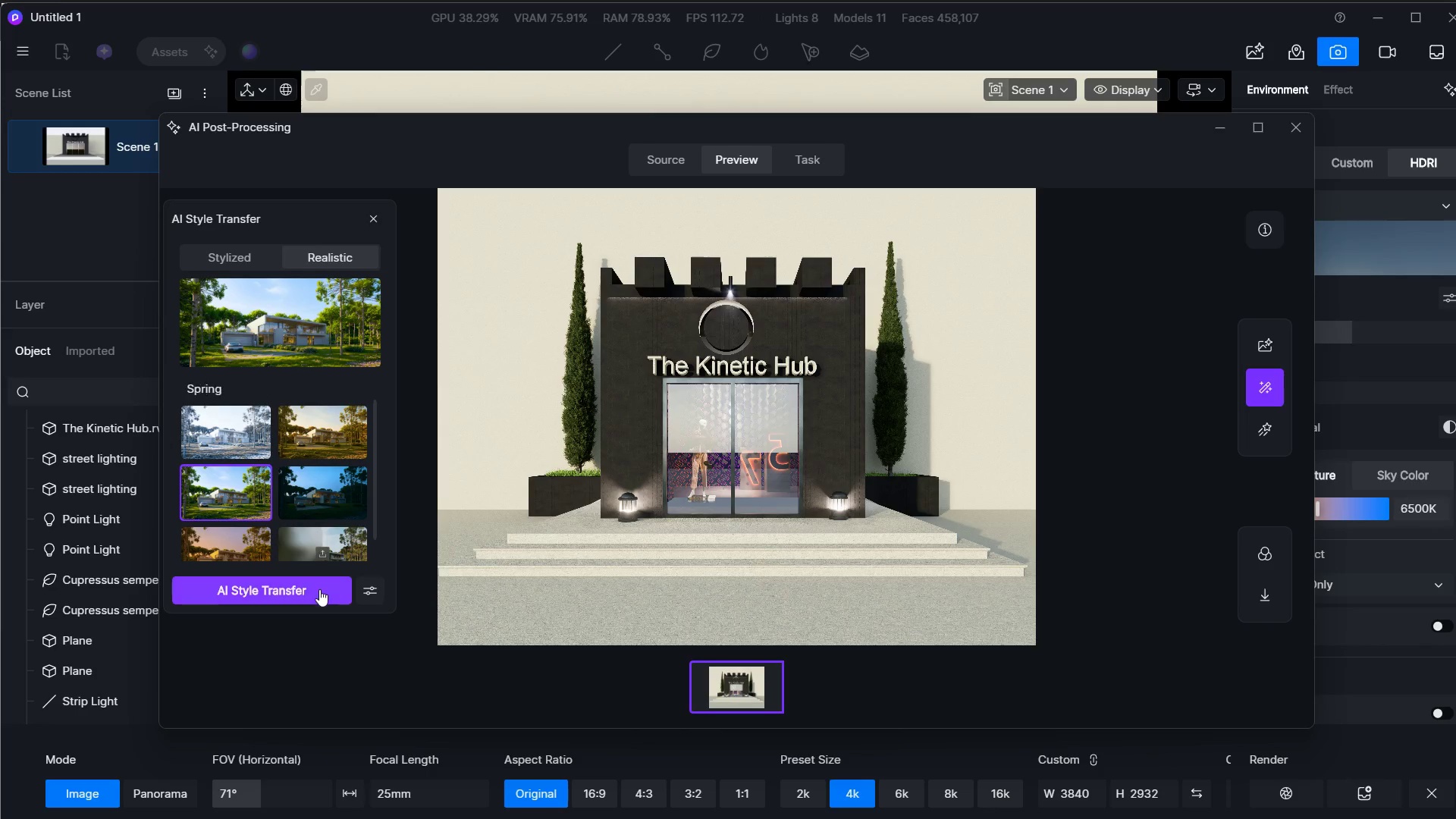 
left_click([319, 589])
 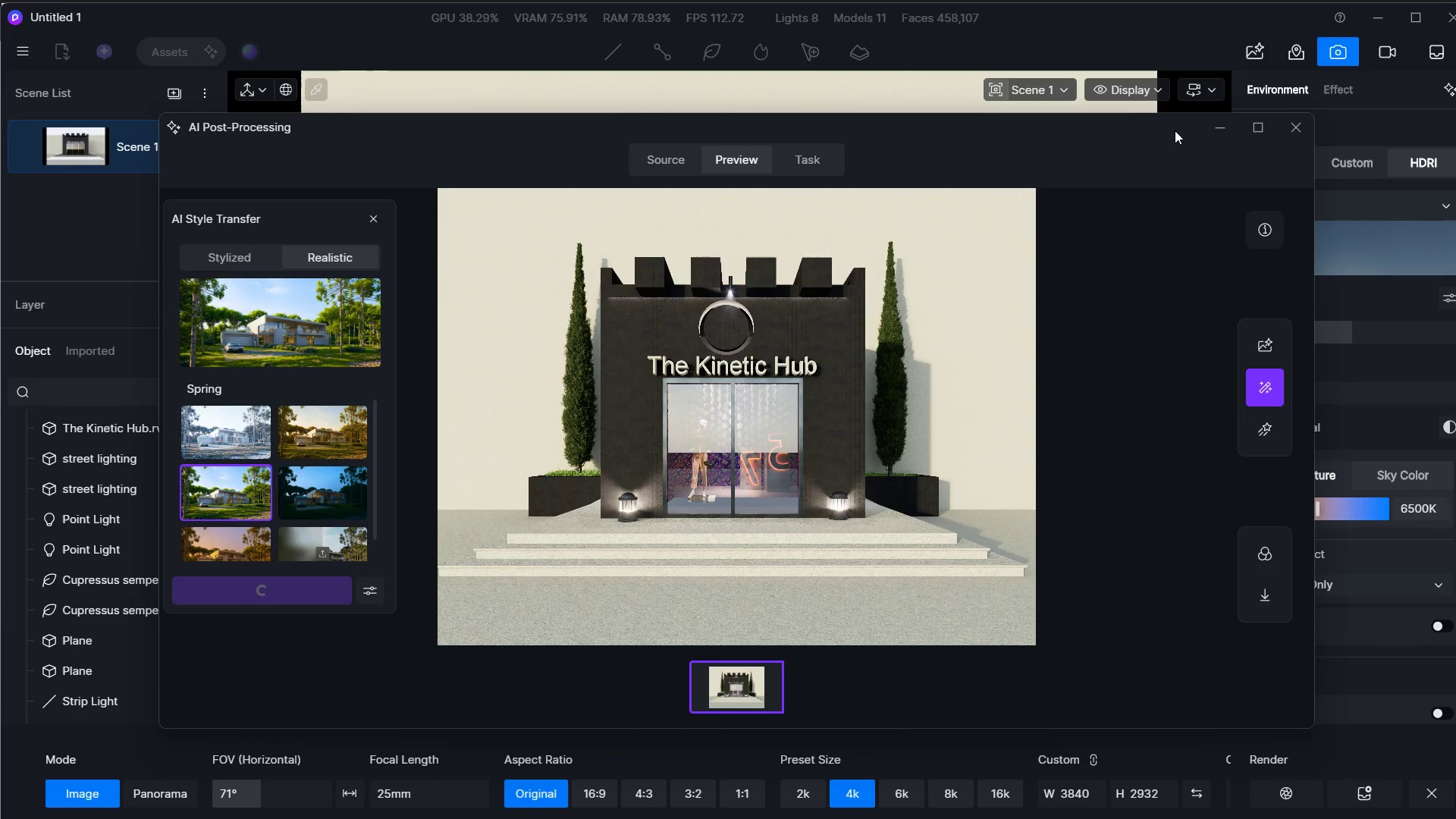 
left_click([1204, 119])
 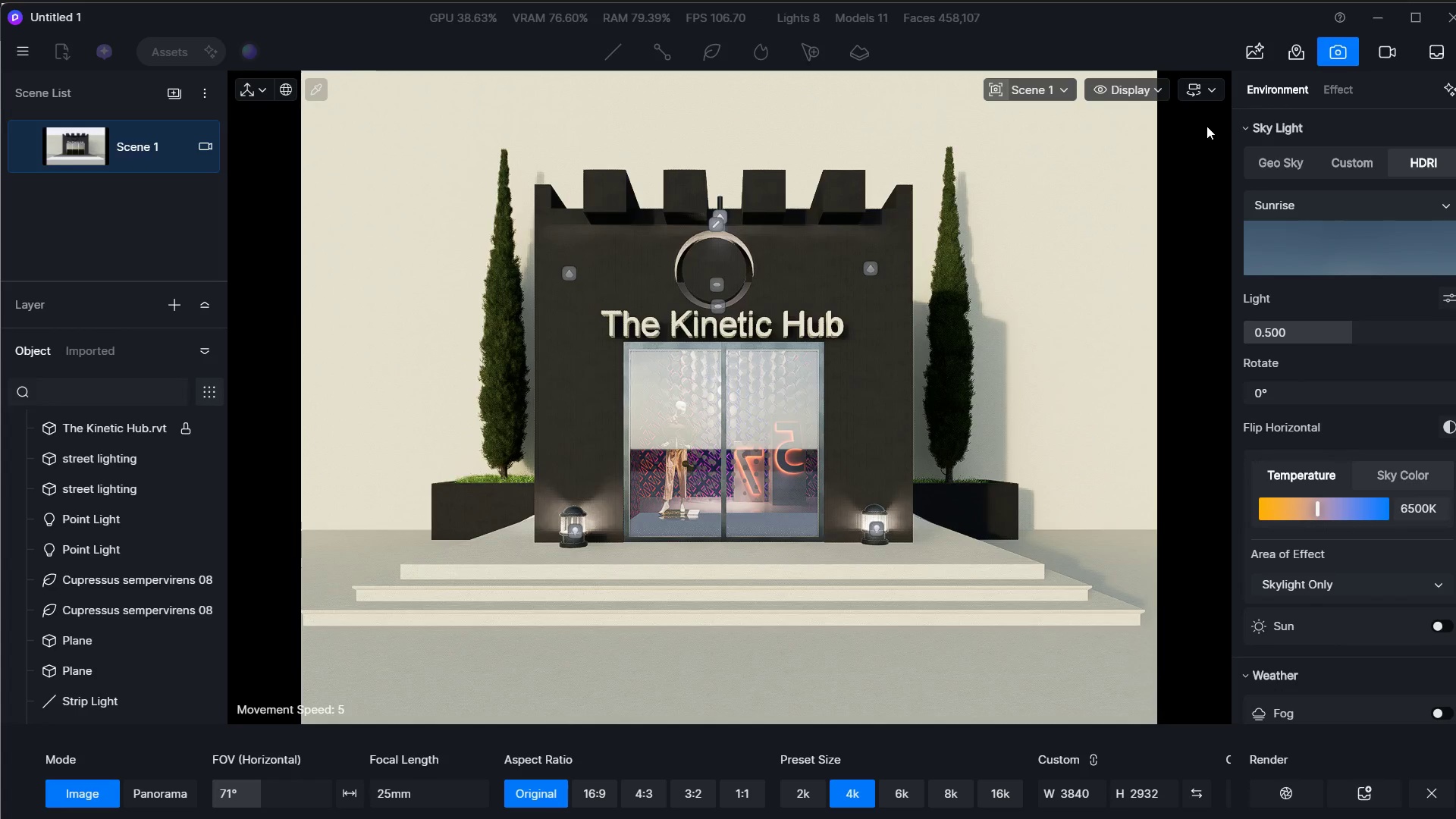 
wait(6.02)
 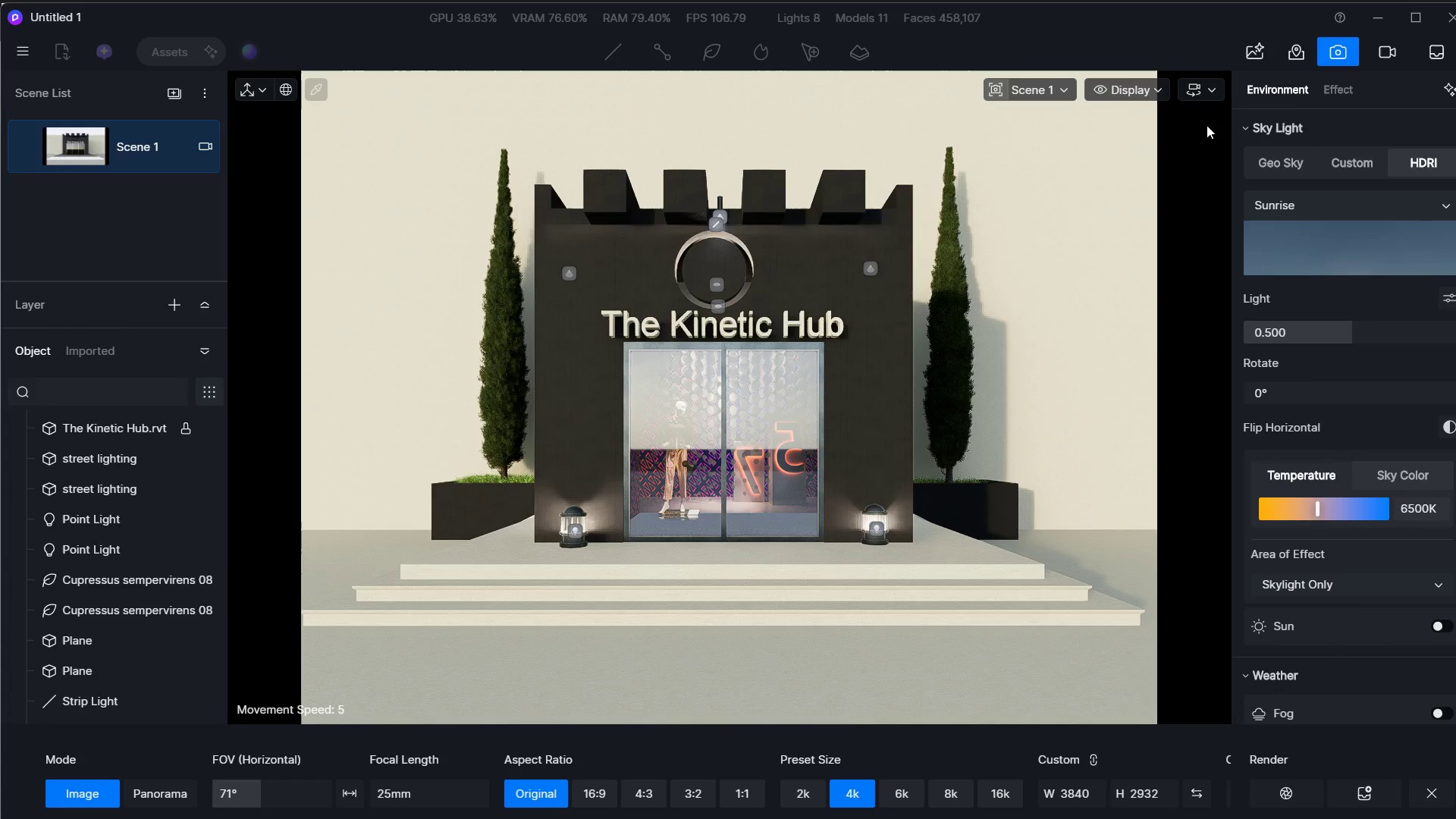 
hold_key(key=A, duration=0.47)
 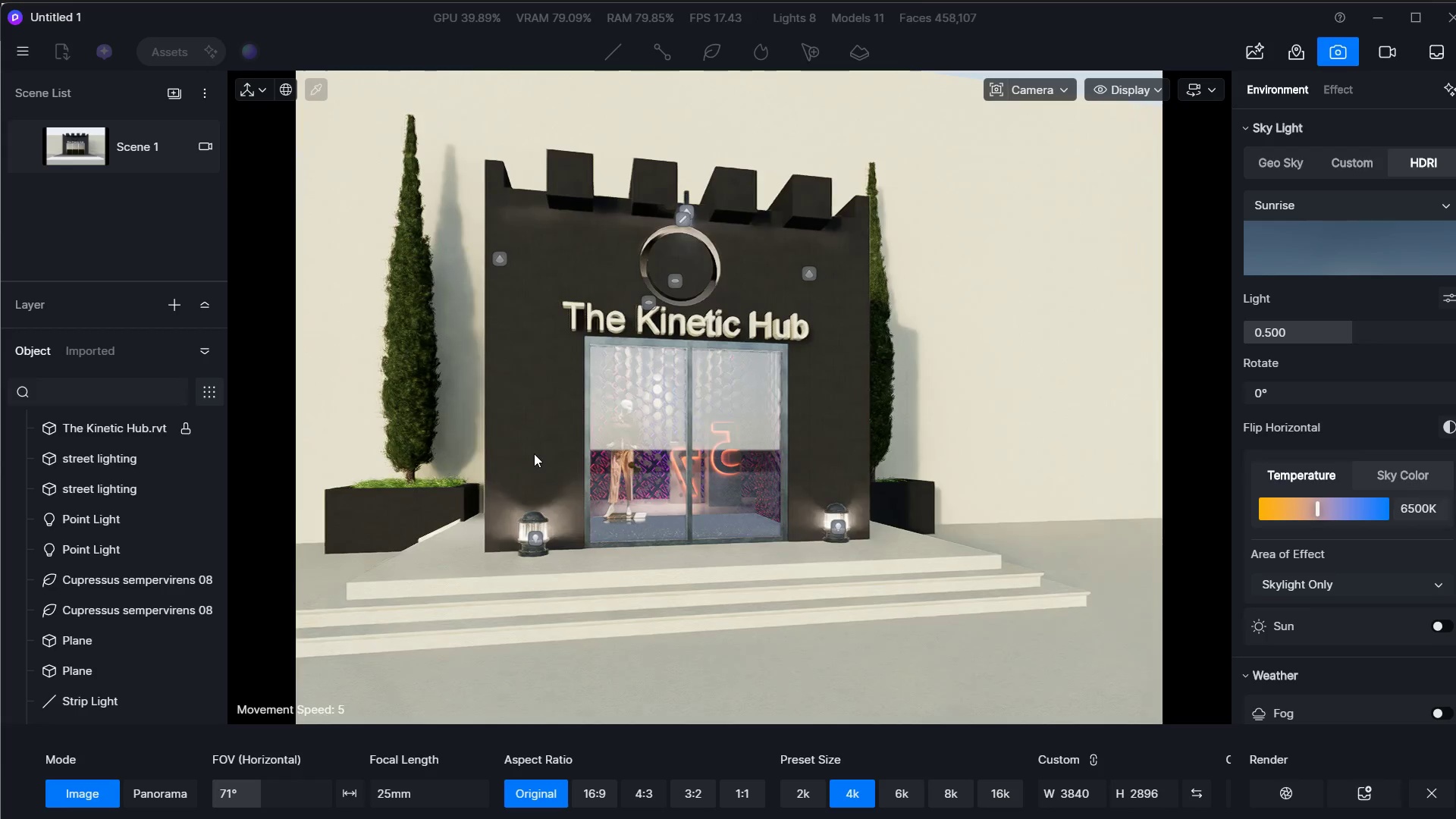 
hold_key(key=A, duration=0.64)
 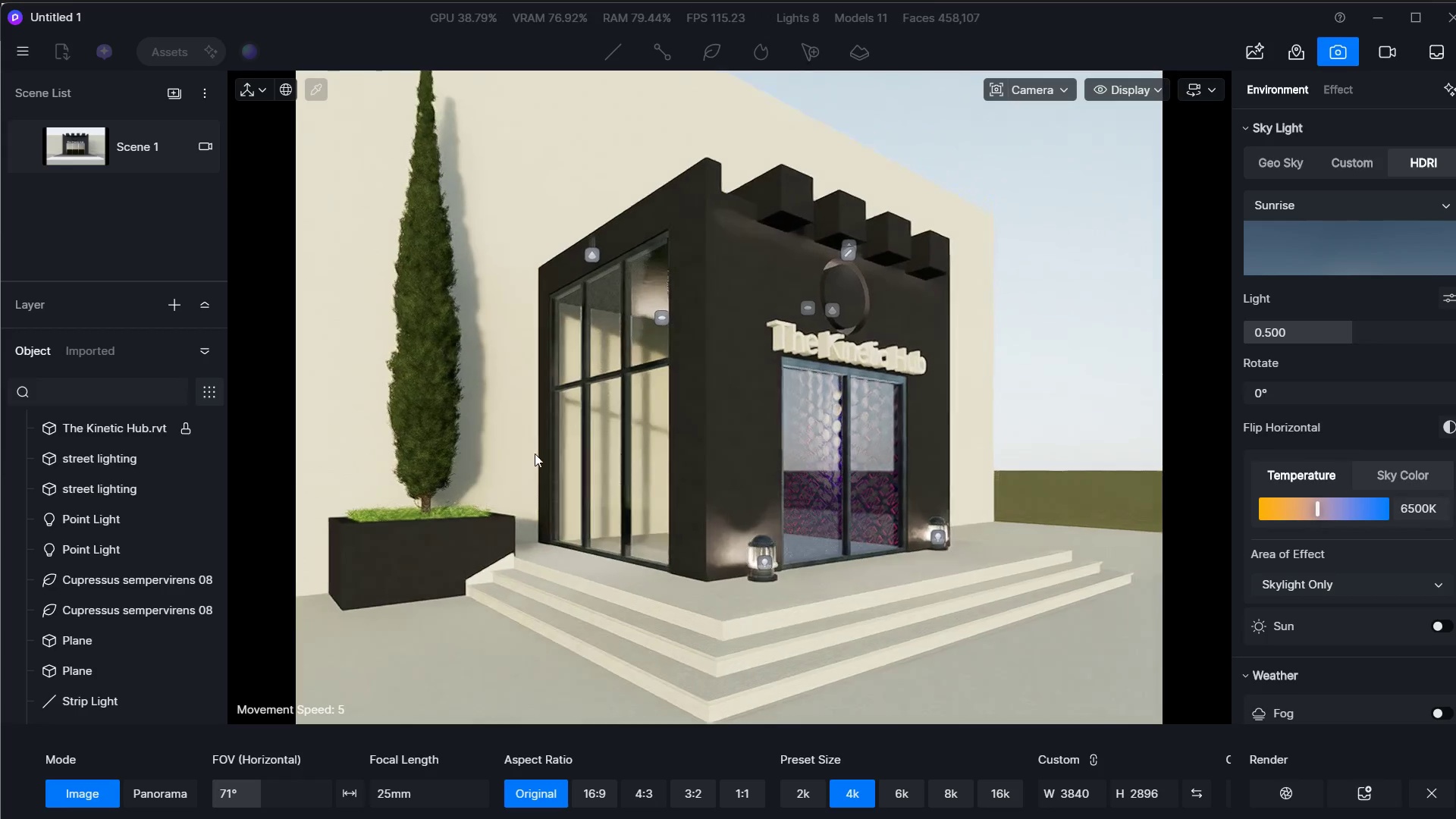 
hold_key(key=ShiftLeft, duration=0.53)
 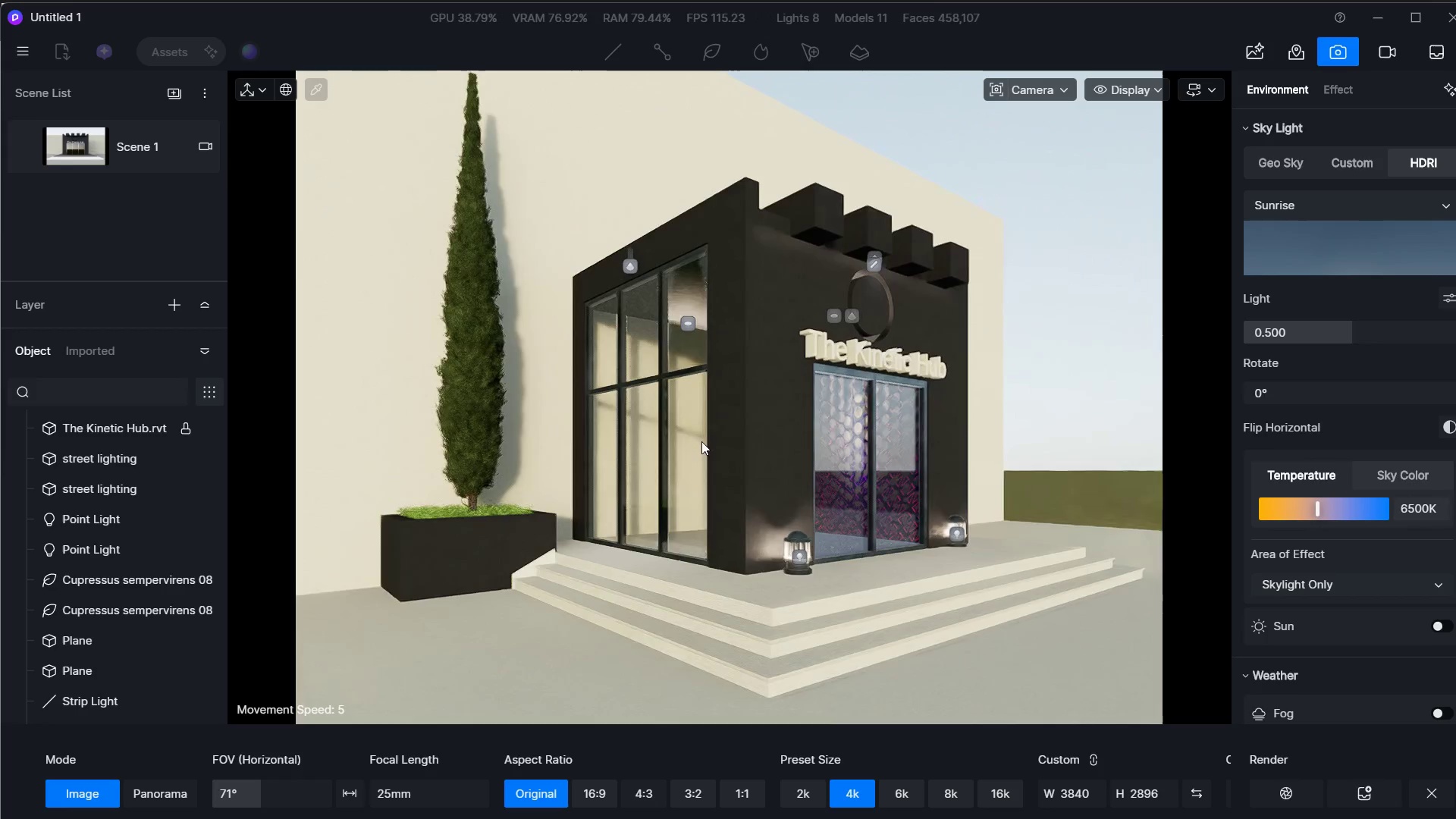 
type(dw)
 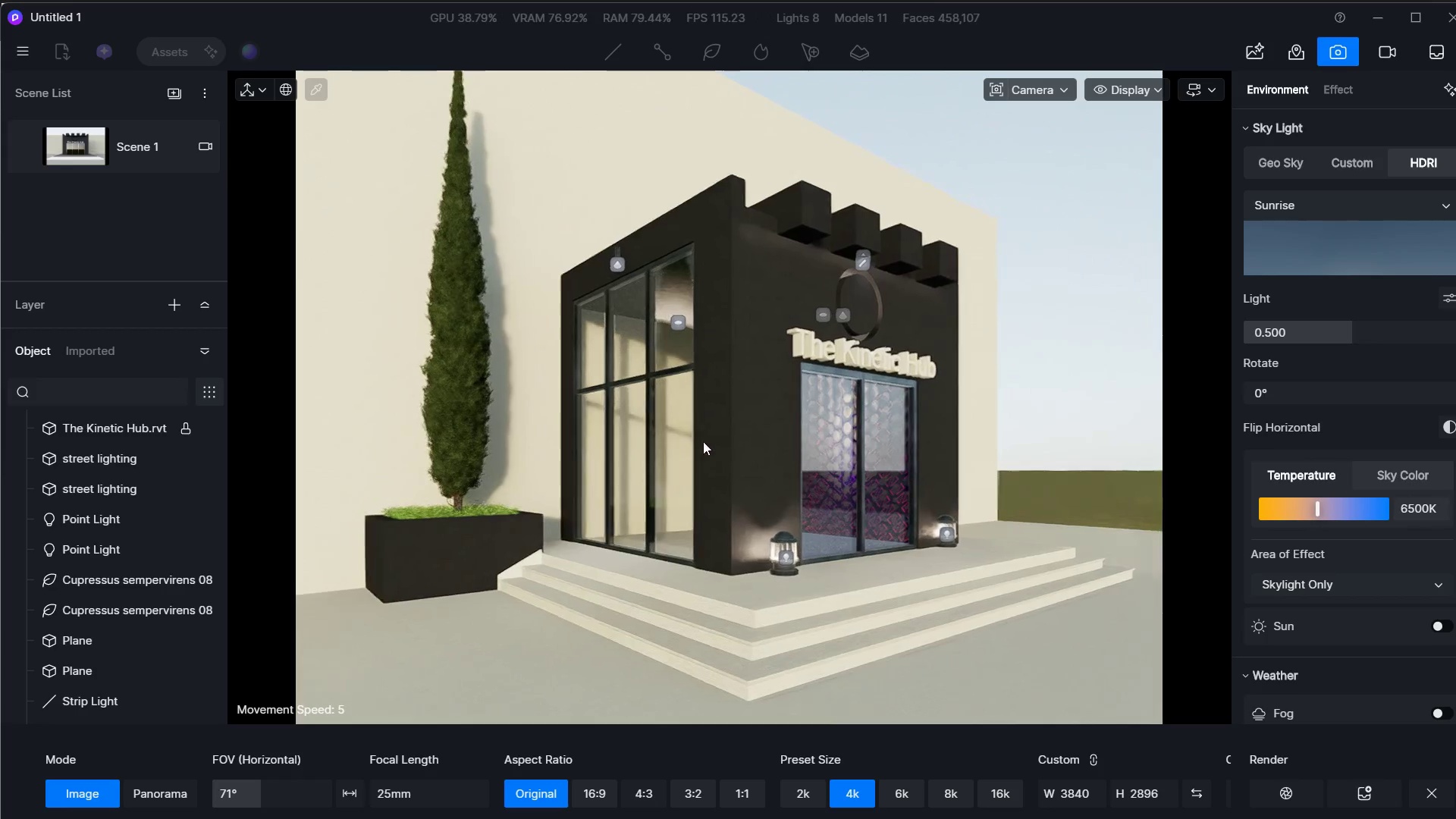 
right_click([535, 453])
 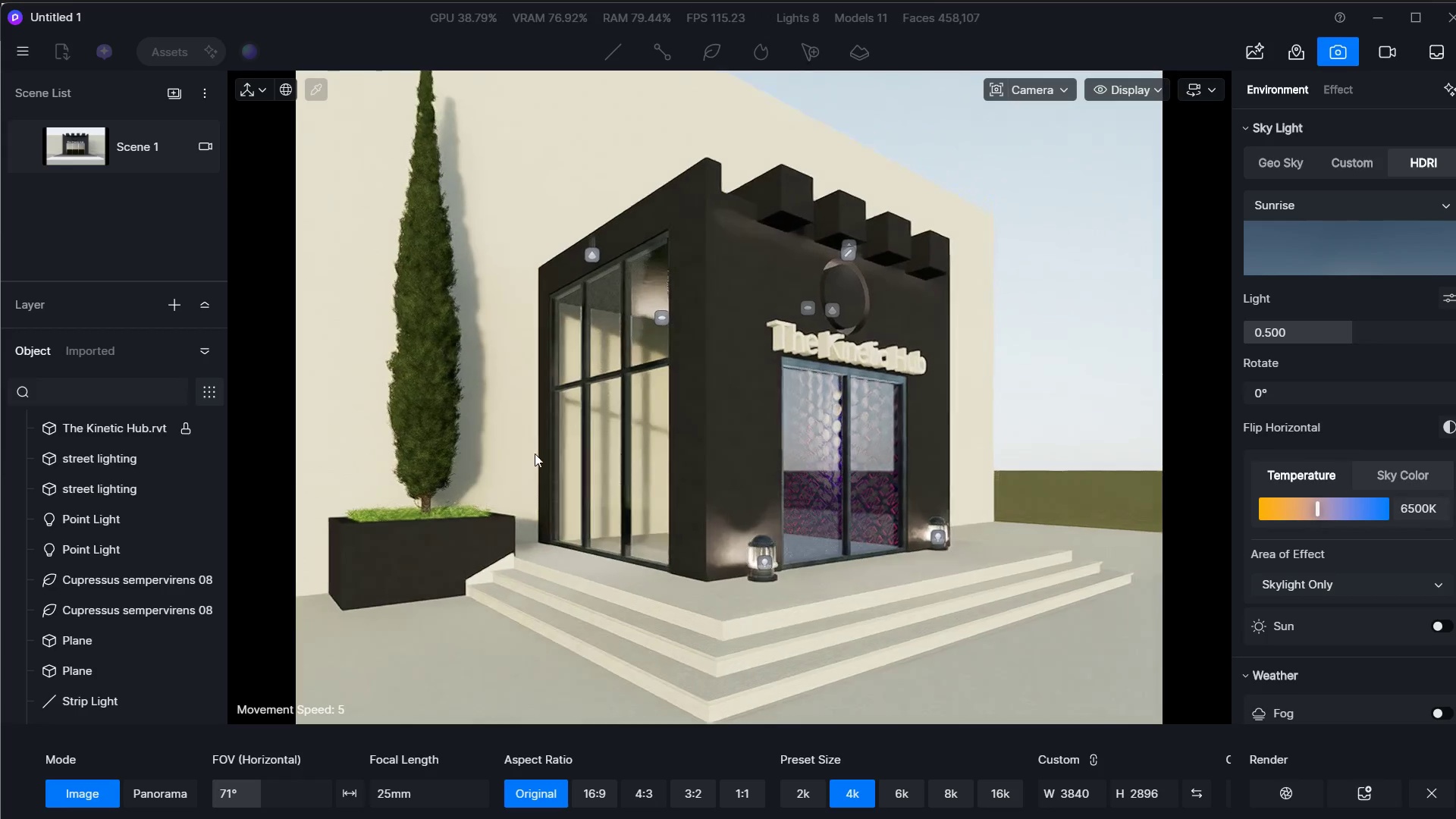 
hold_key(key=Q, duration=0.84)
 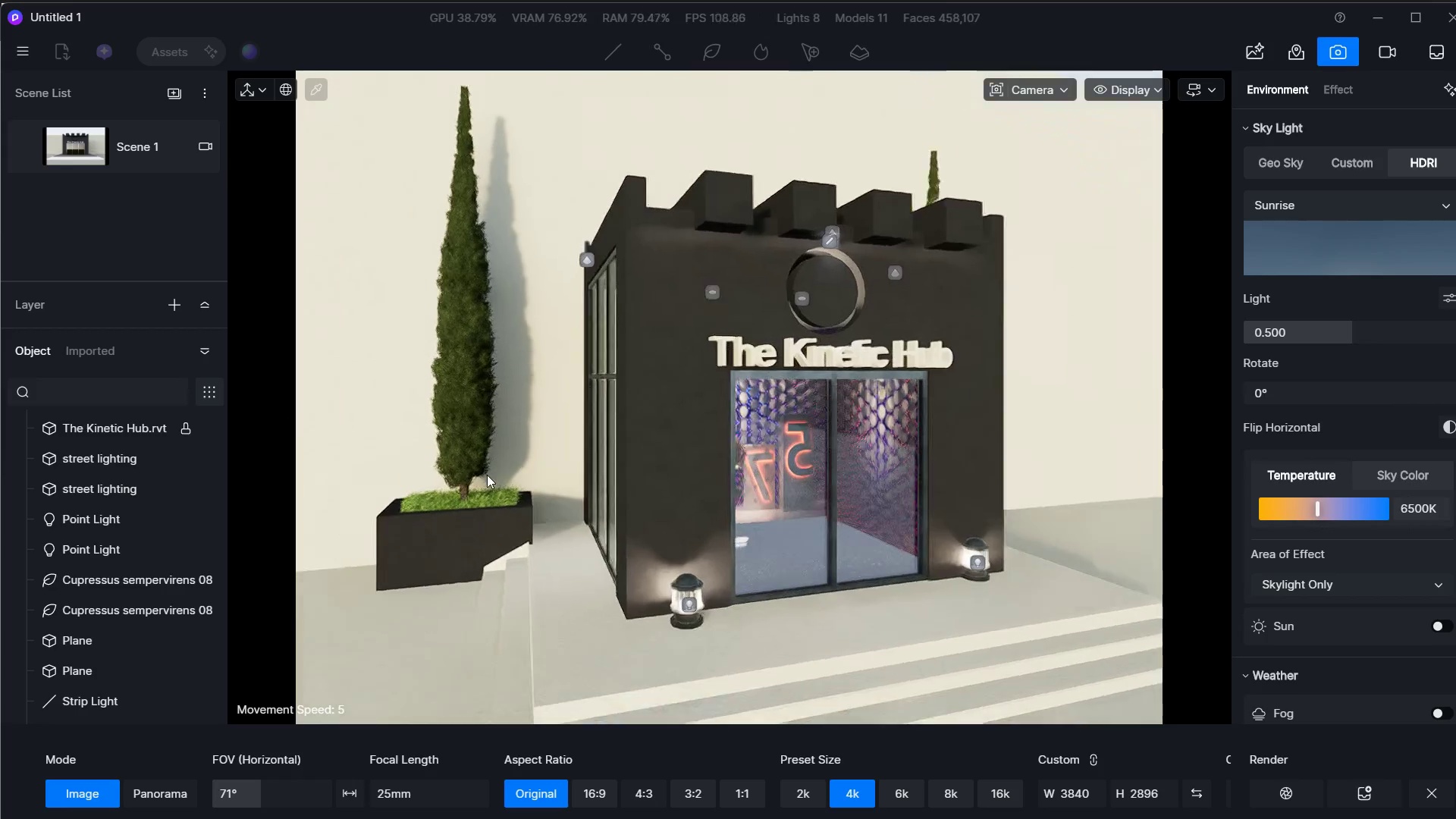 
double_click([535, 453])
 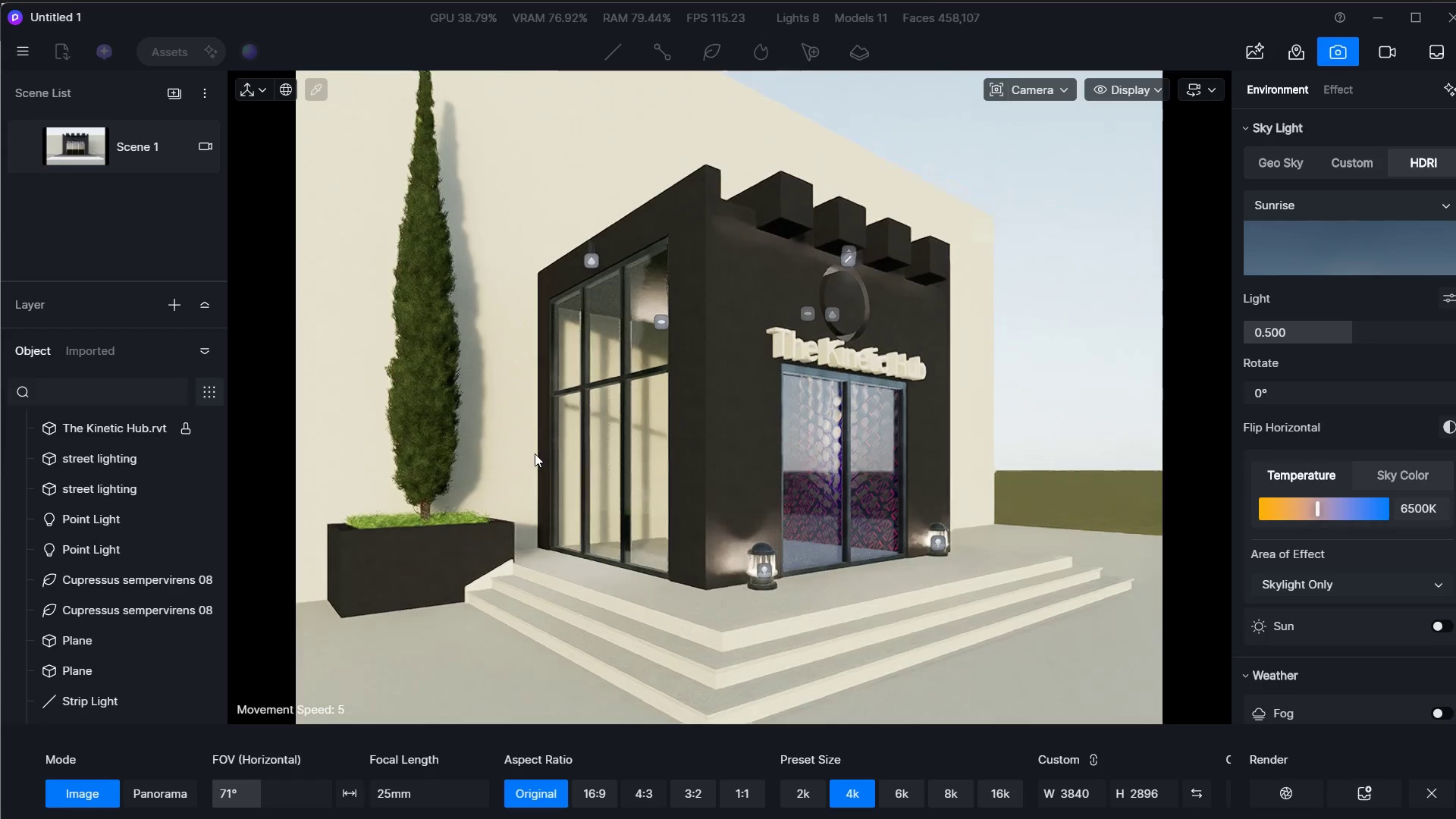 
triple_click([535, 453])
 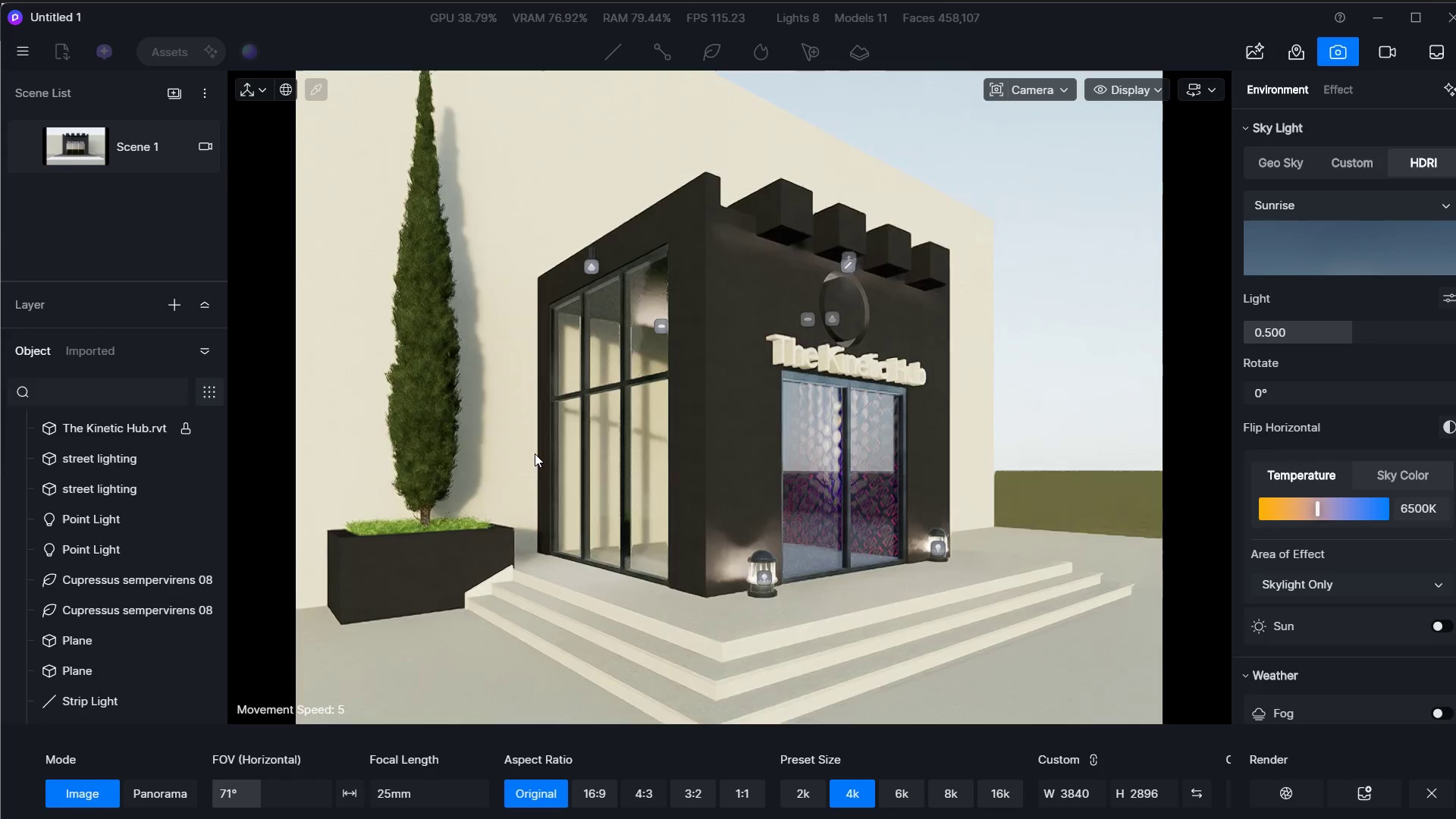 
hold_key(key=D, duration=1.17)
 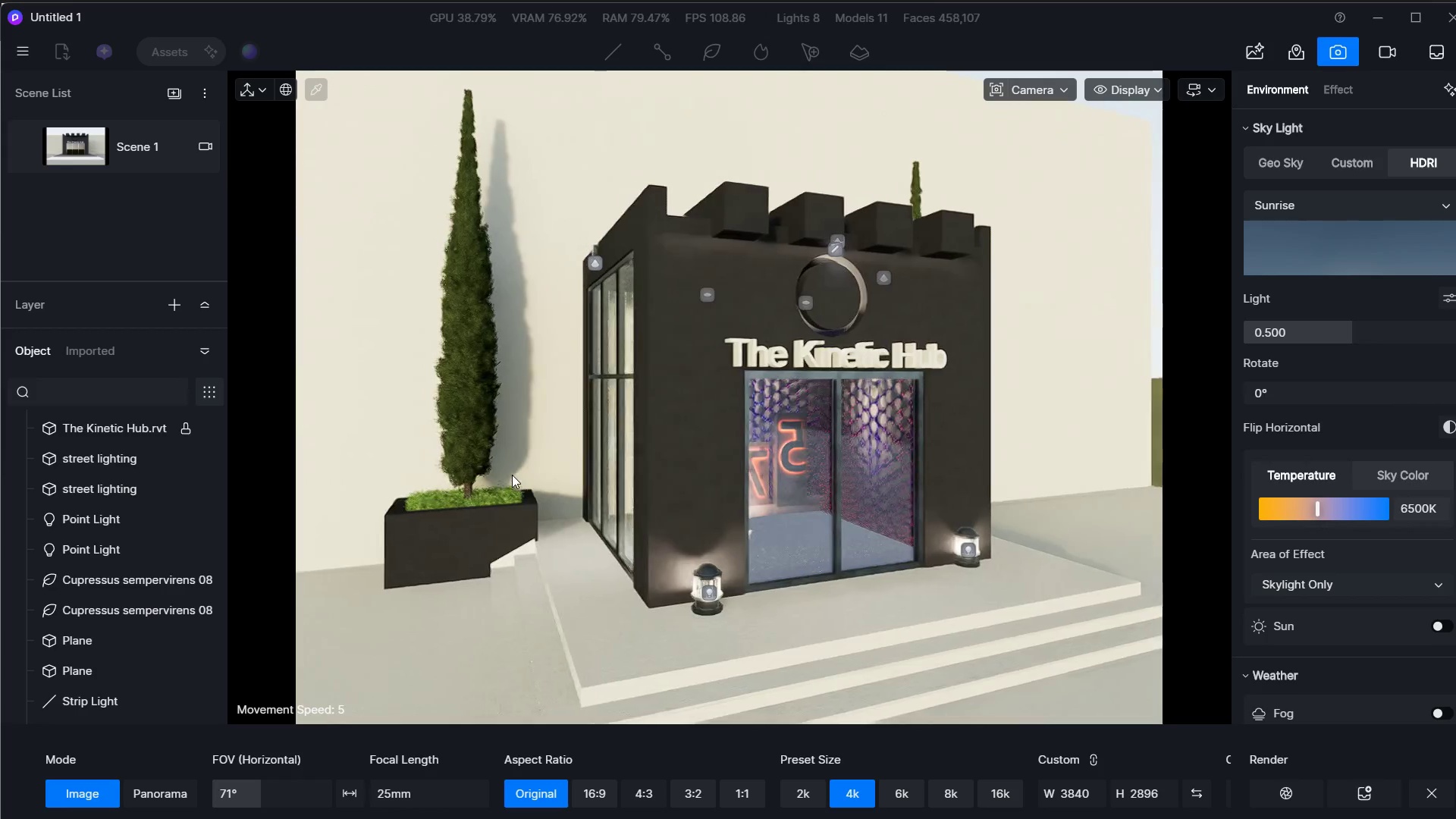 
type(wsw)
 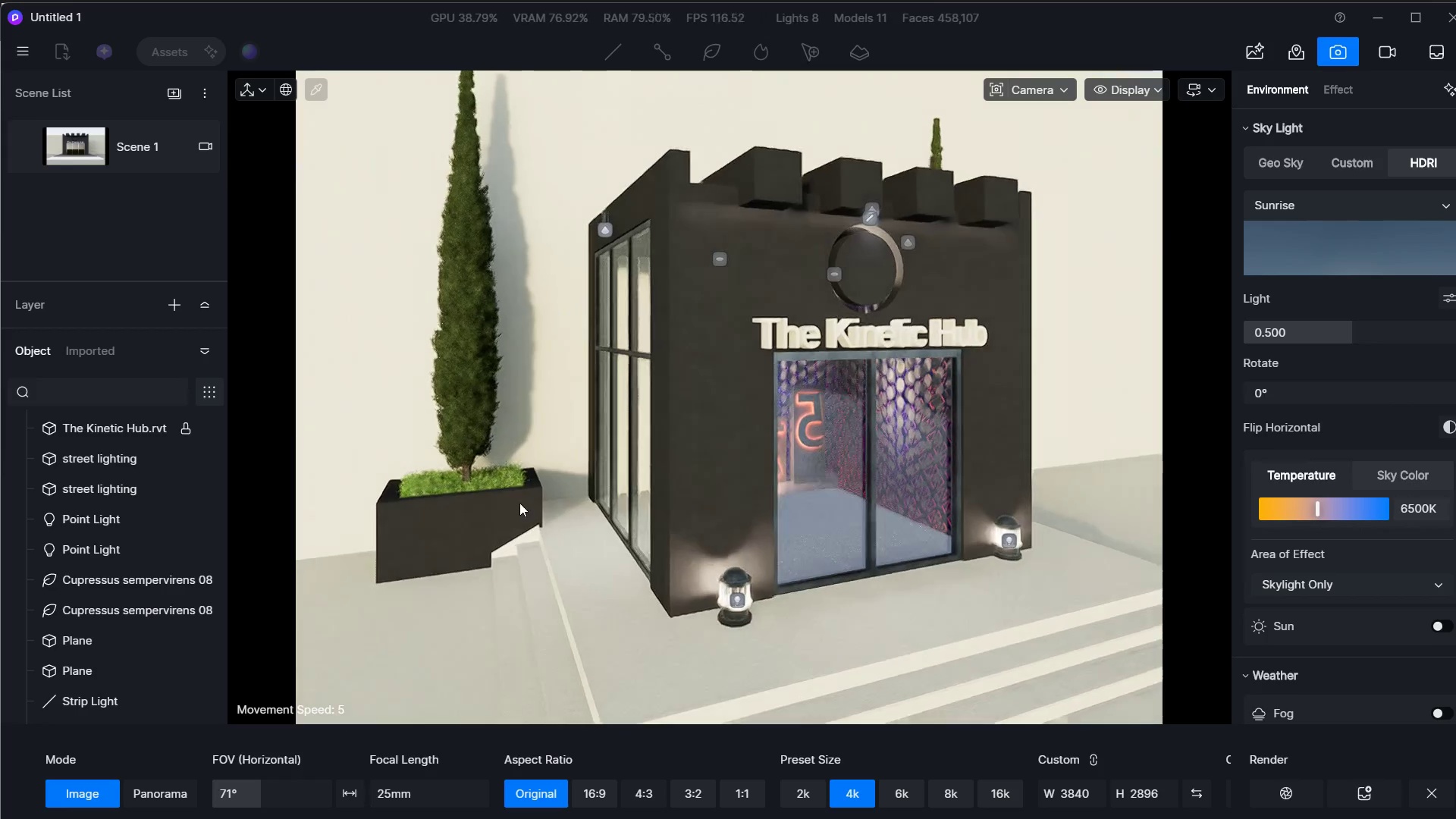 
hold_key(key=A, duration=0.45)
 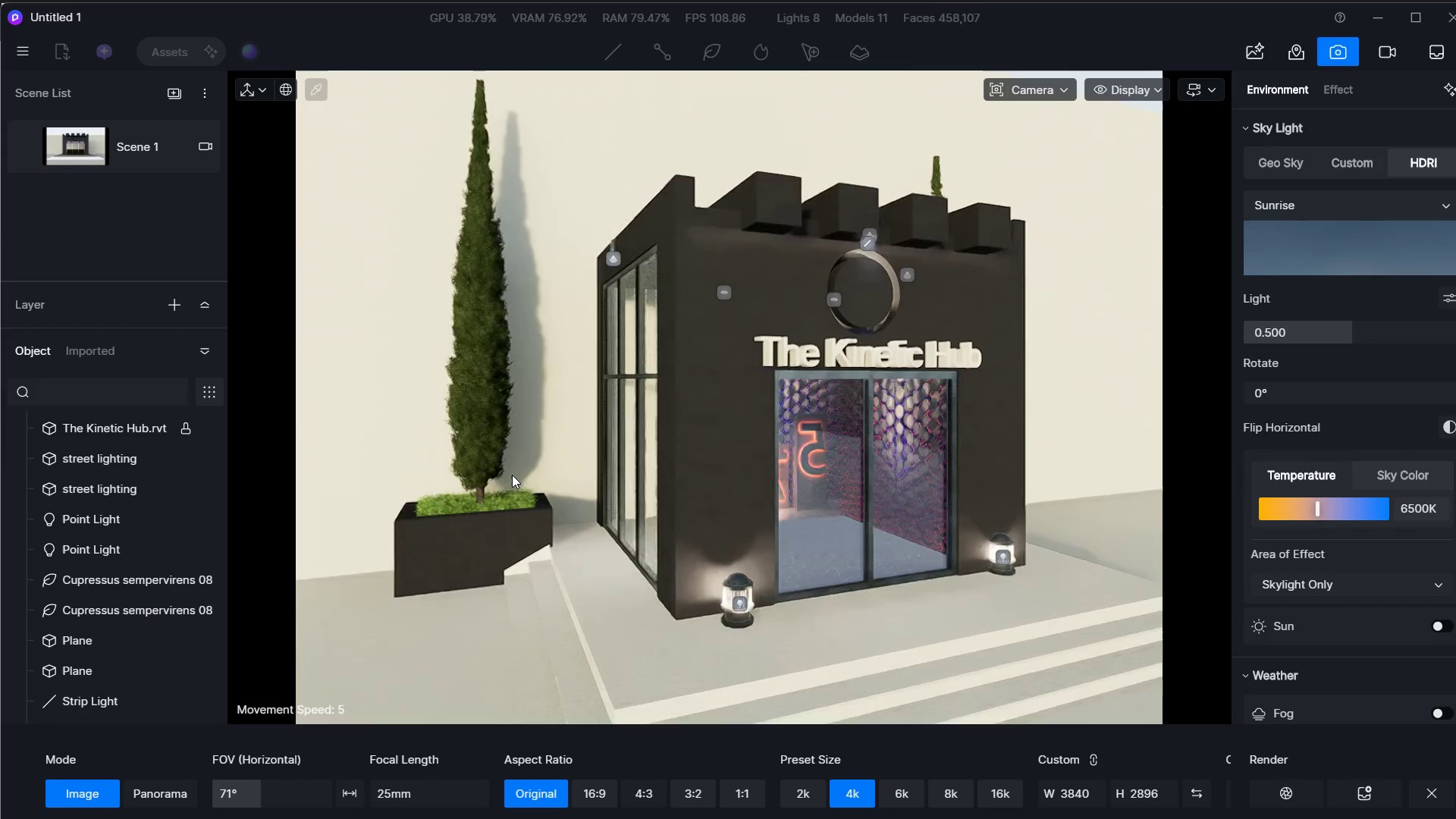 
hold_key(key=Q, duration=0.78)
 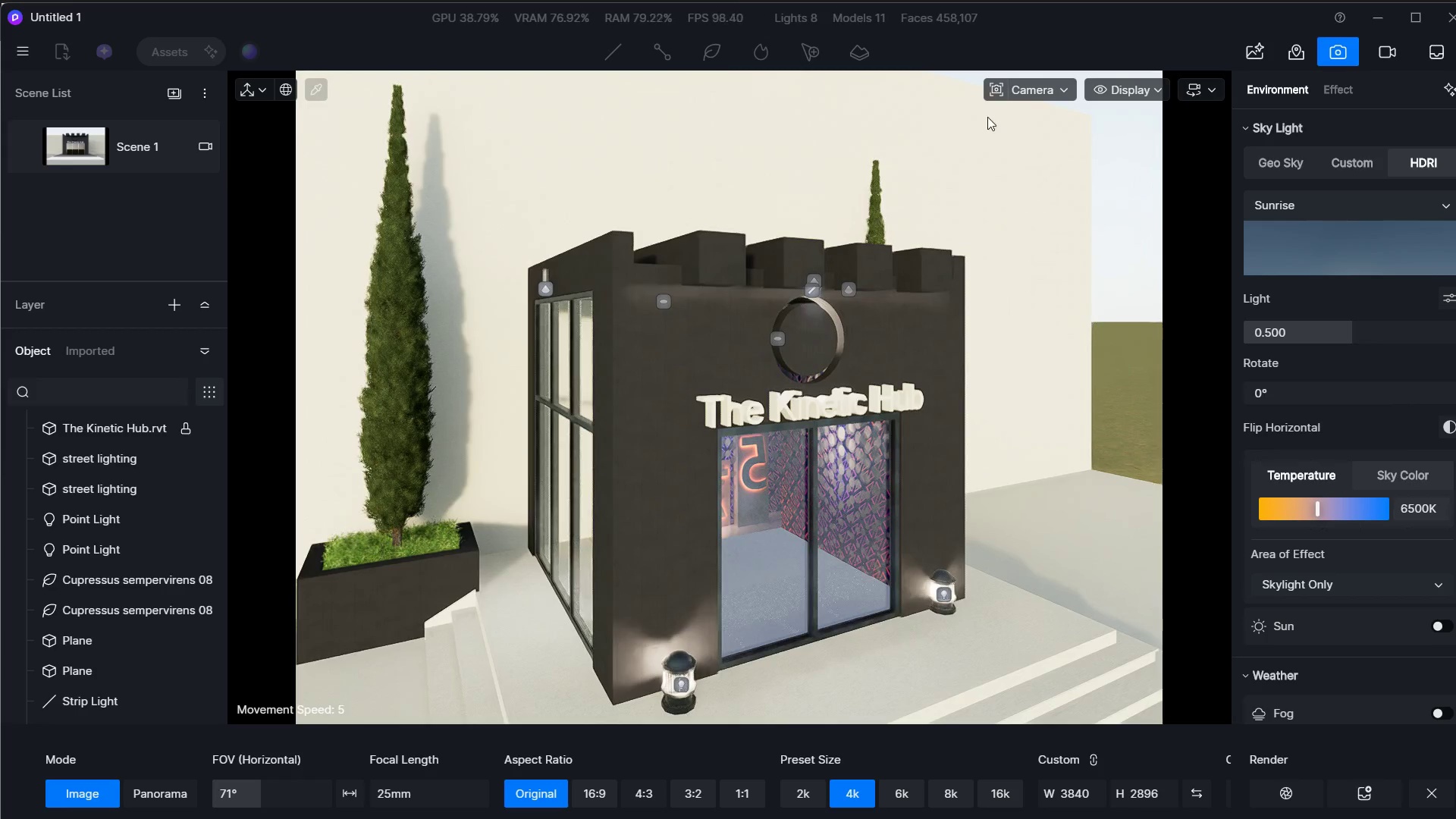 
left_click([1014, 100])
 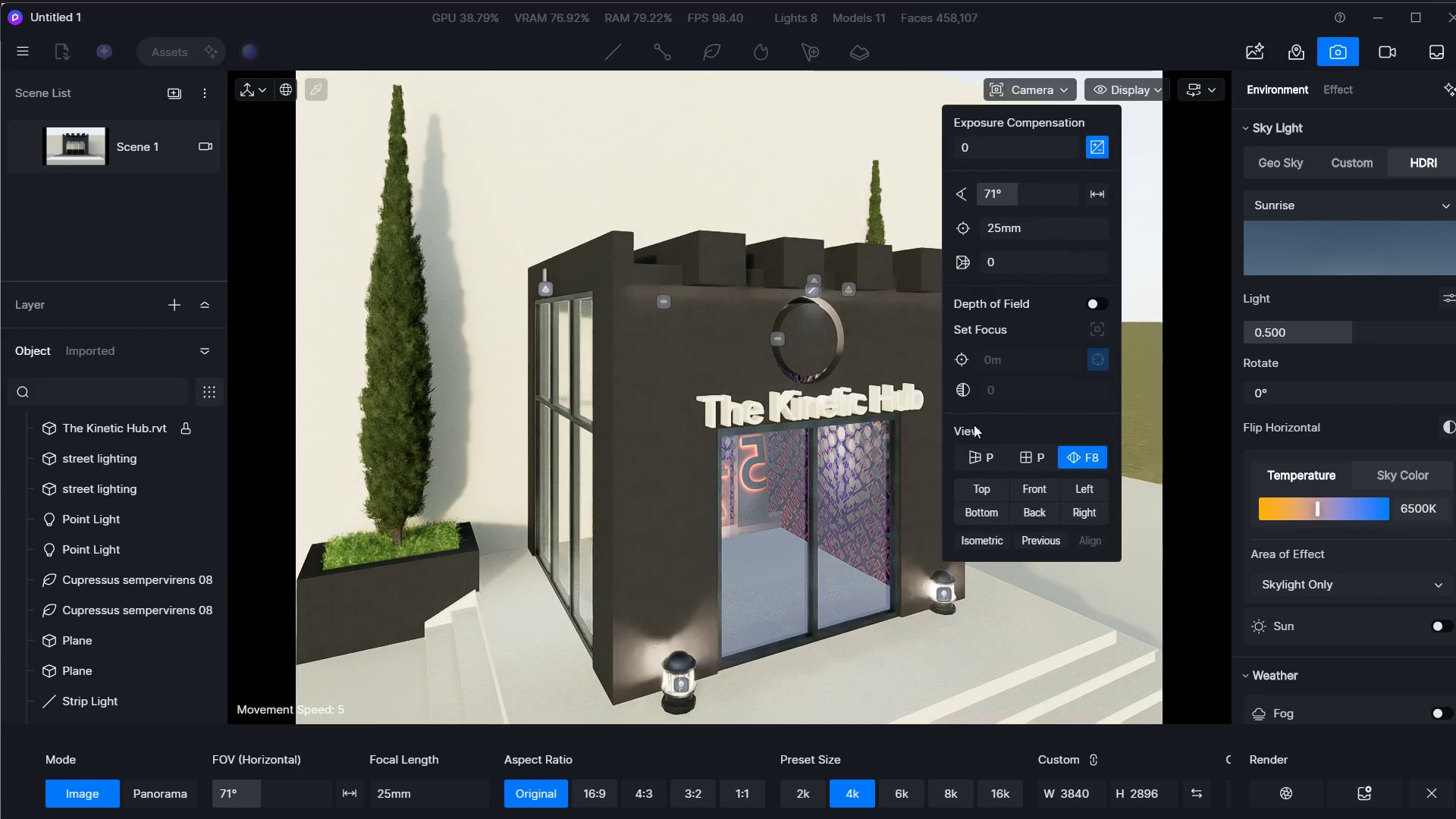 
left_click([973, 446])
 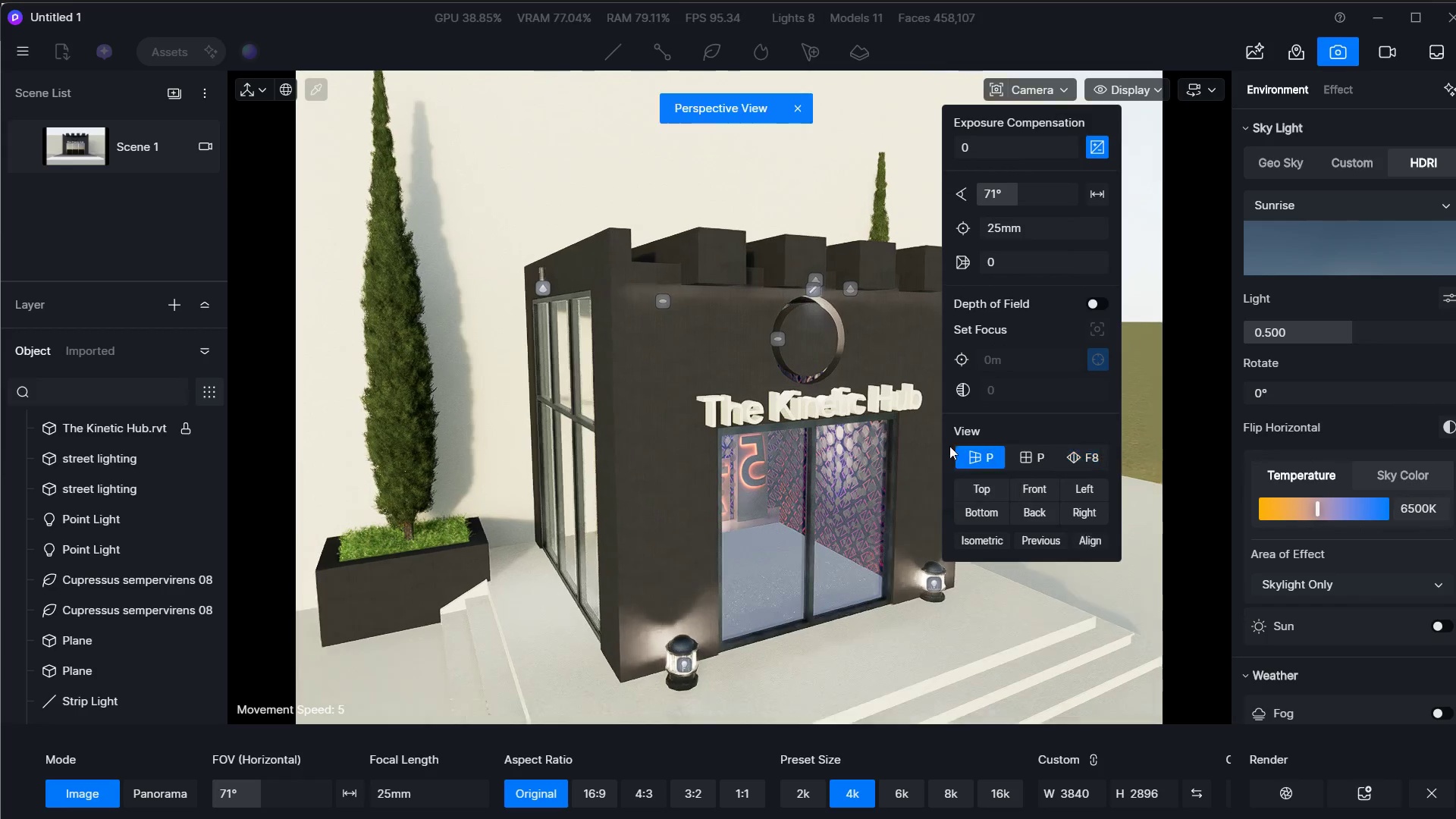 
hold_key(key=S, duration=0.38)
 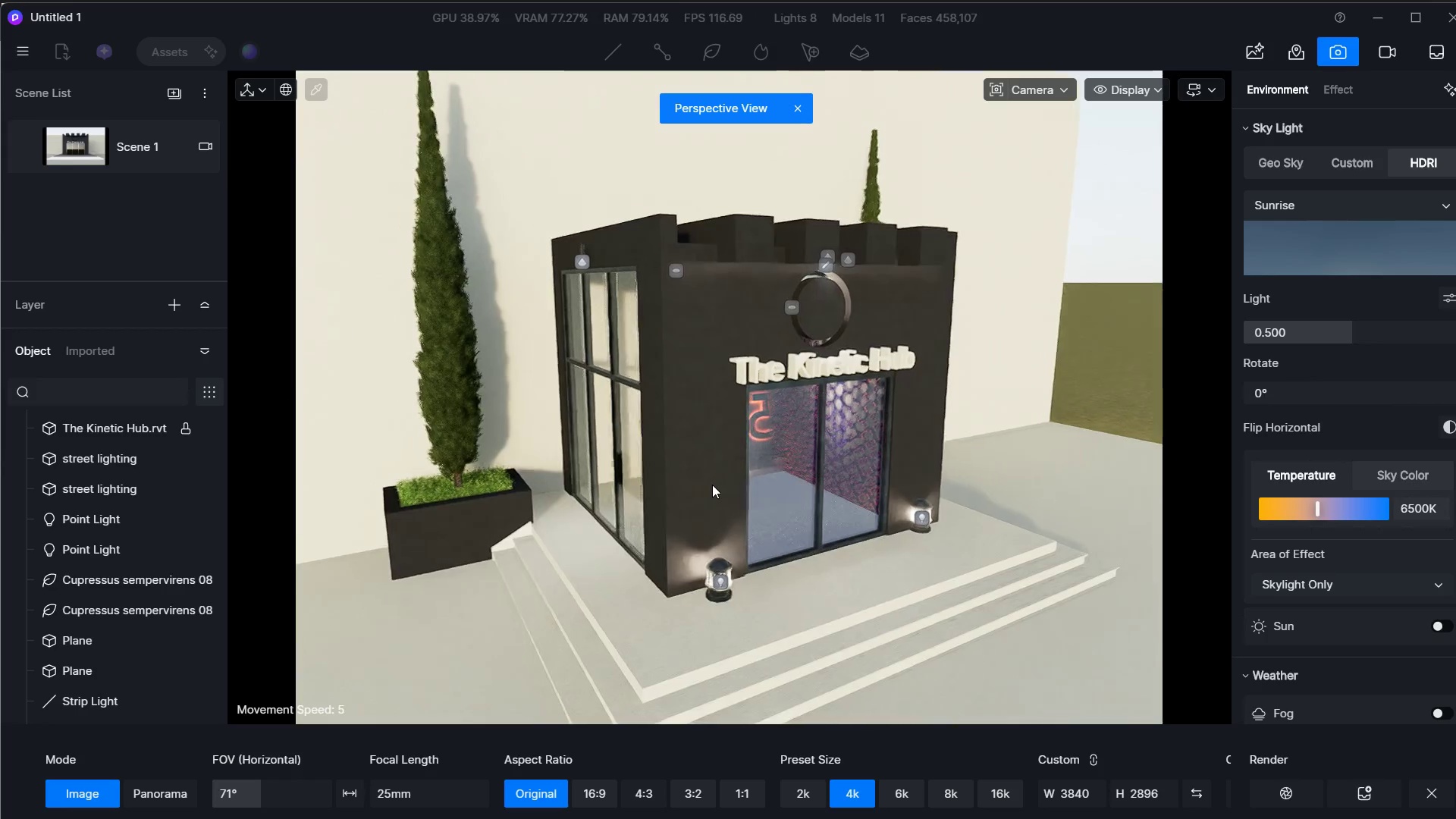 
hold_key(key=A, duration=0.33)
 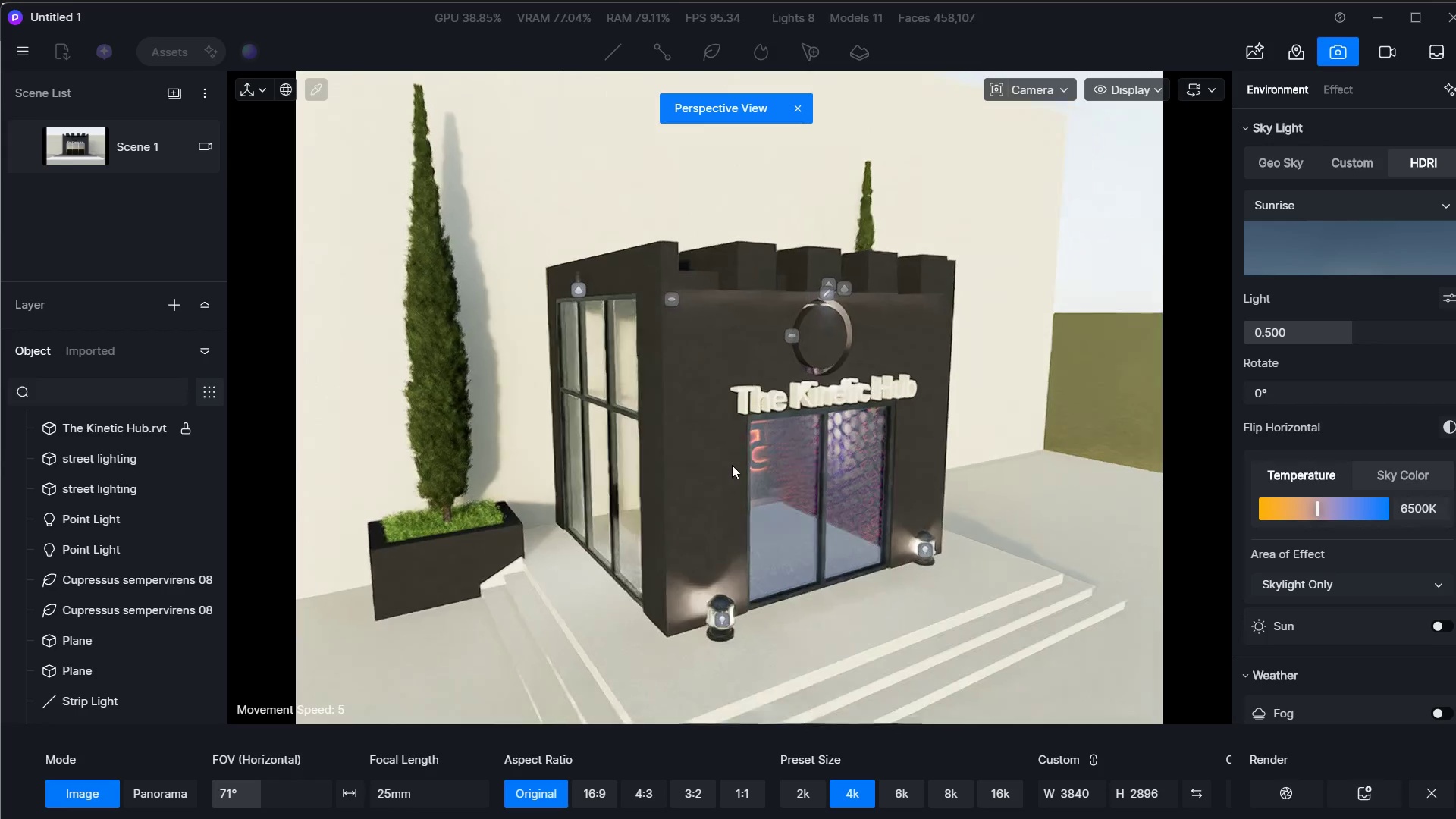 
type(dadaddwe)
 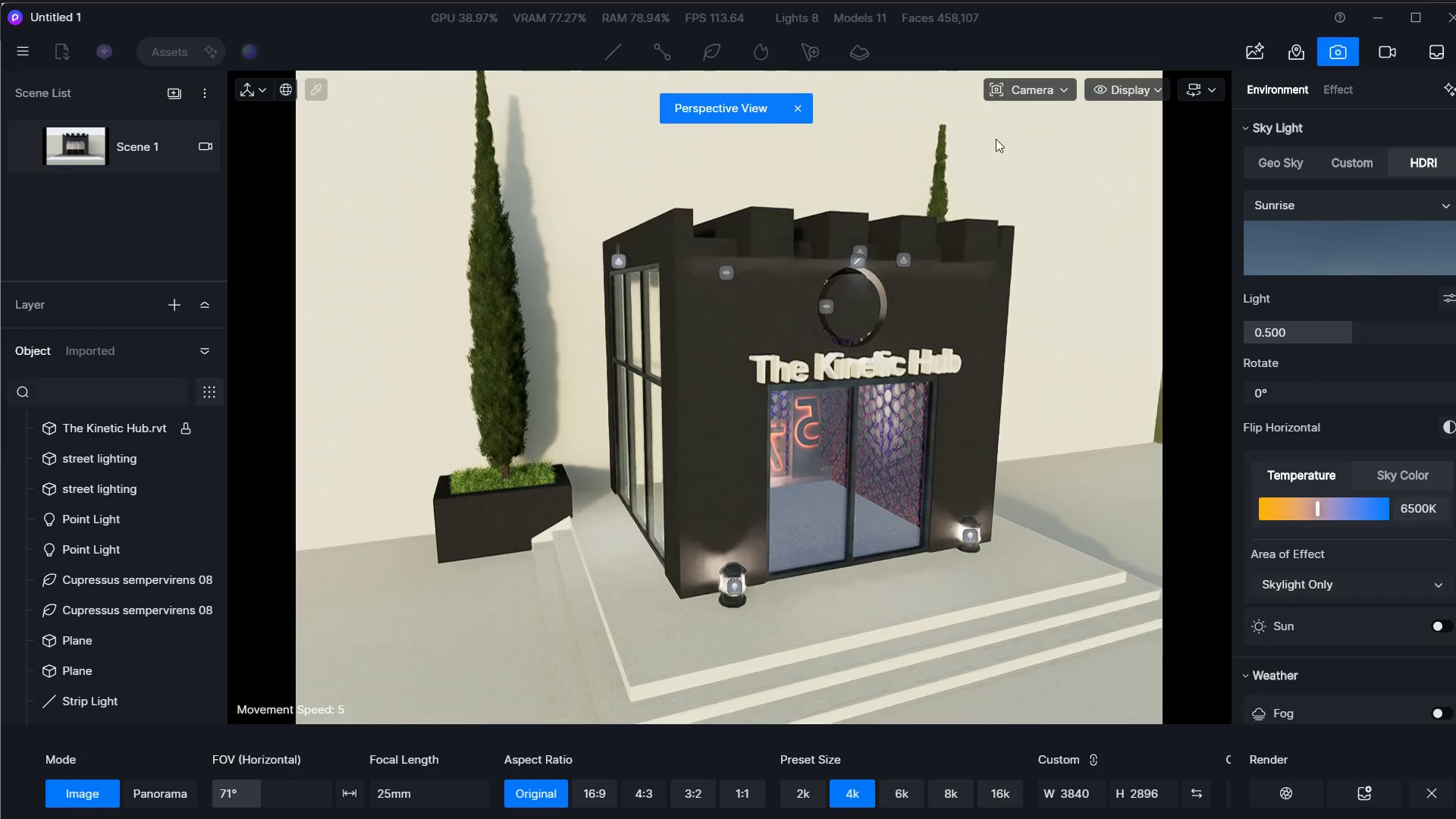 
left_click([1039, 81])
 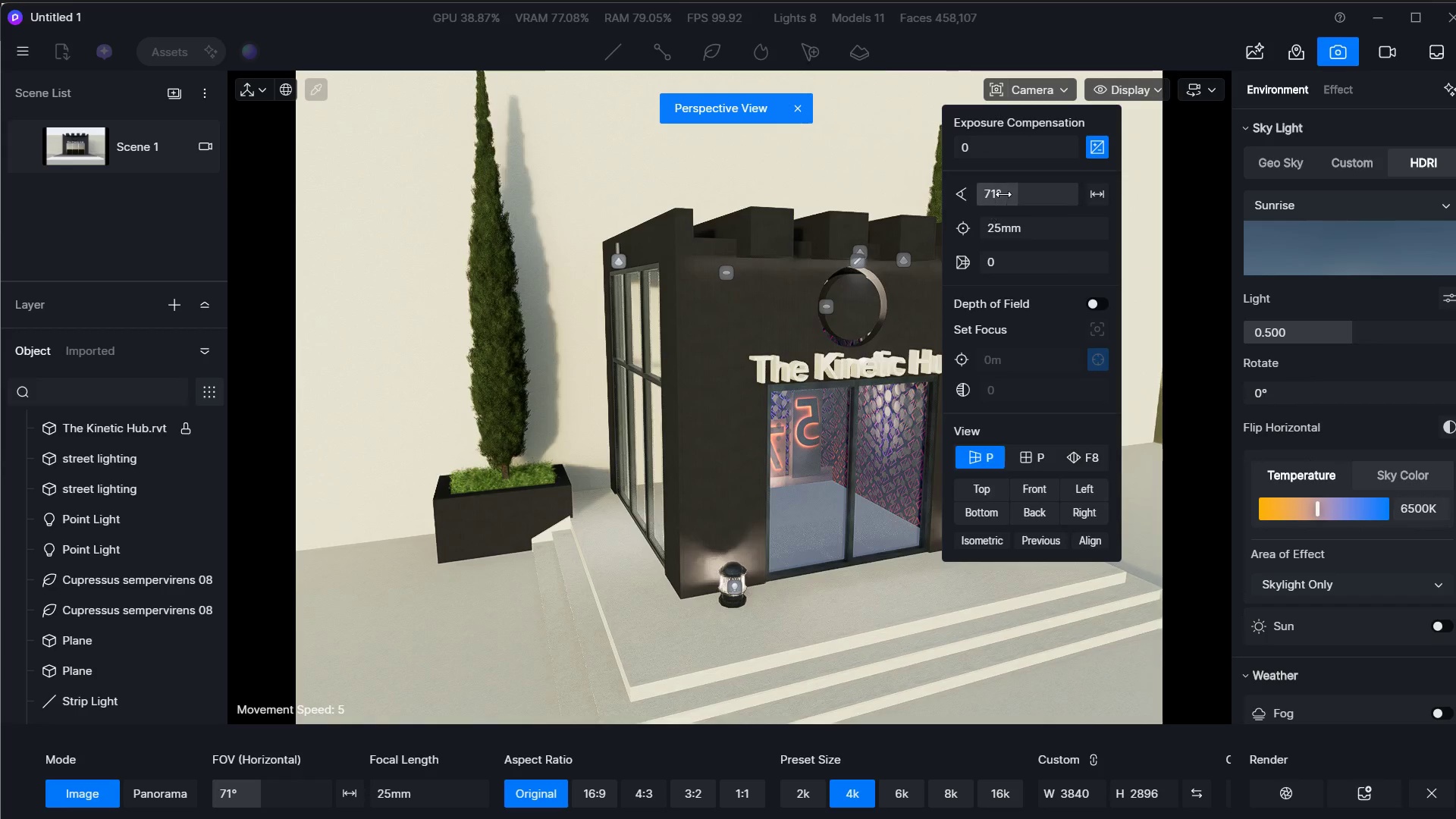 
left_click_drag(start_coordinate=[1006, 192], to_coordinate=[1000, 192])
 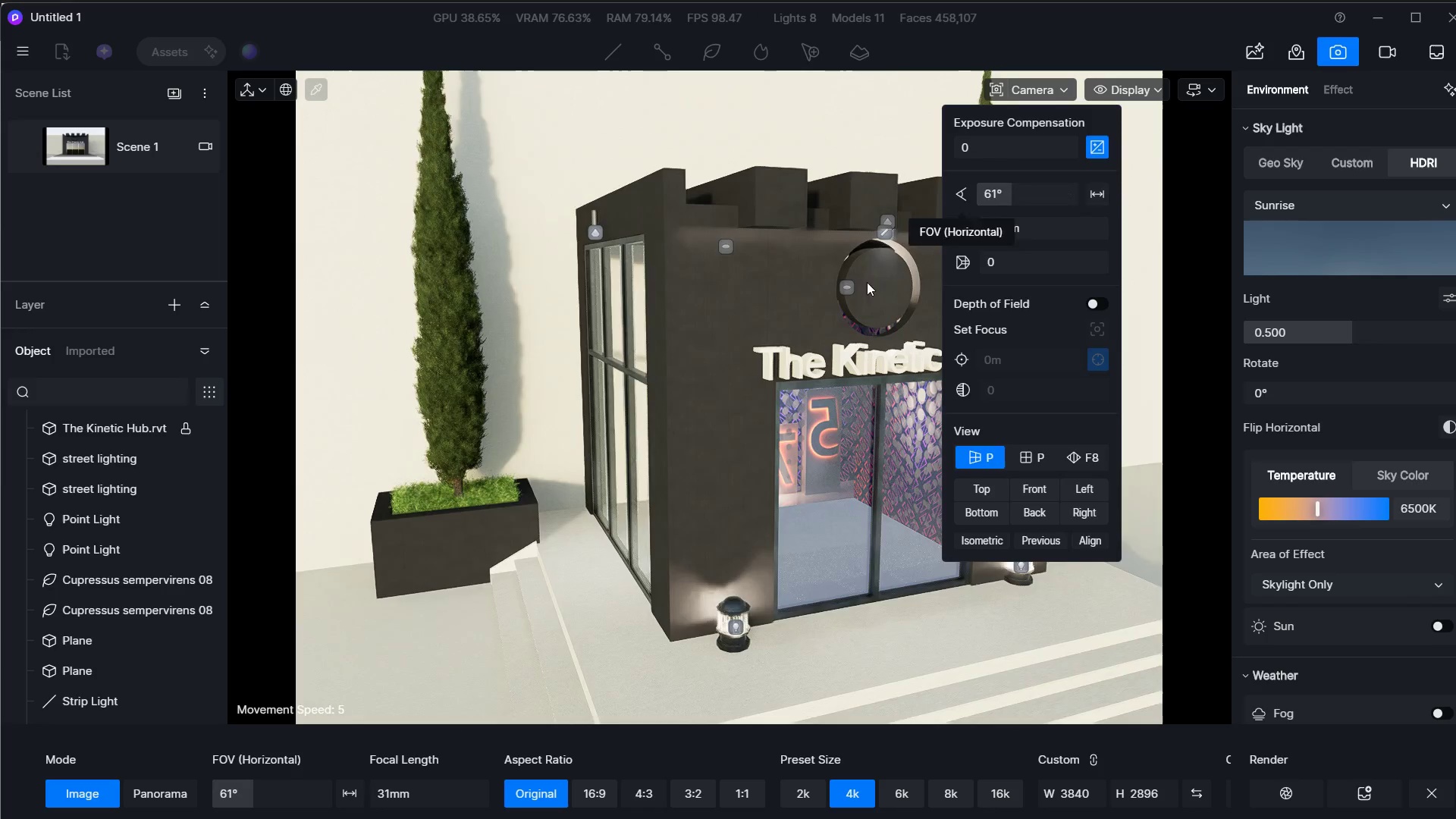 
hold_key(key=S, duration=0.34)
 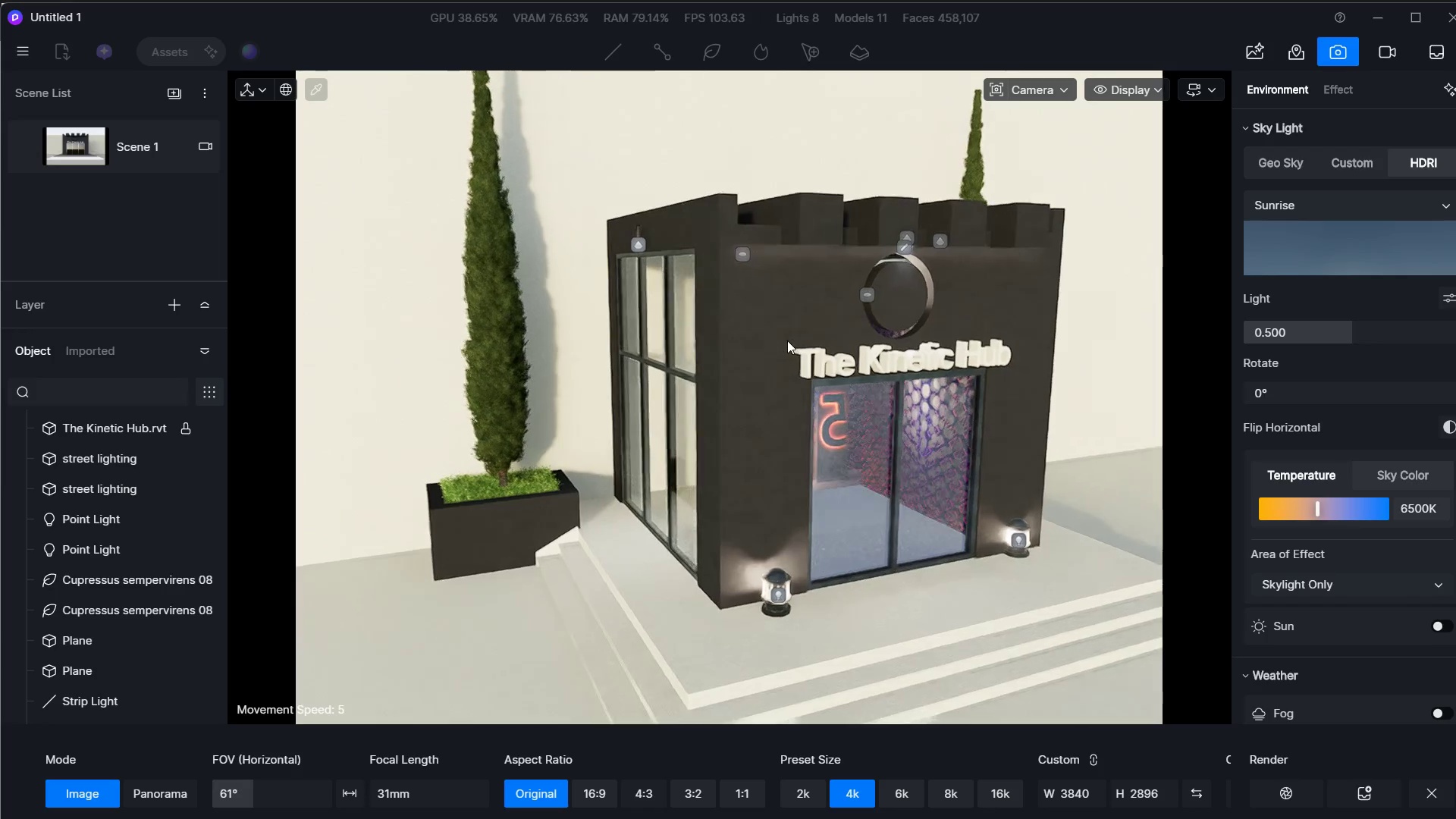 
type(aaa)
 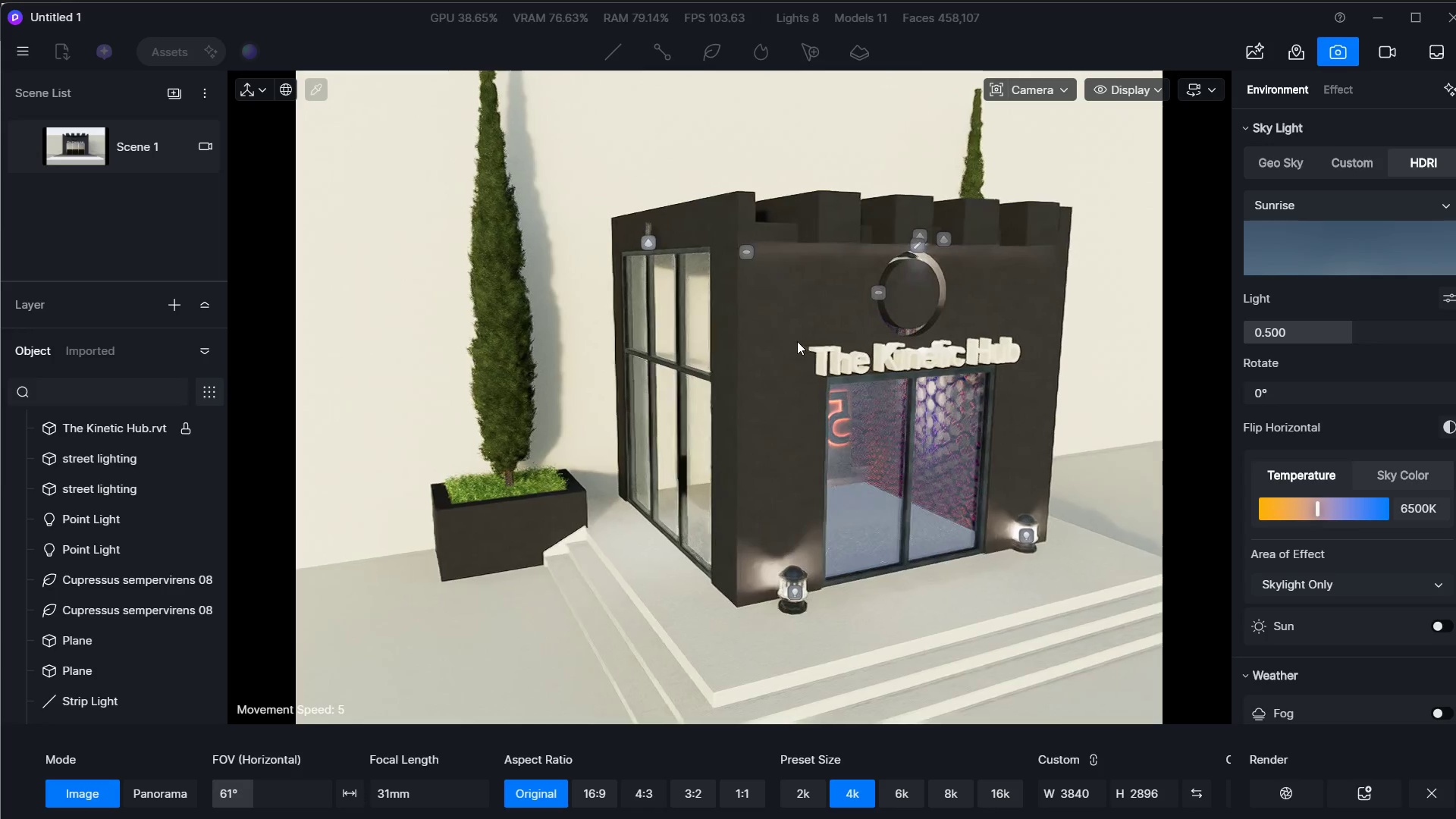 
double_click([776, 337])
 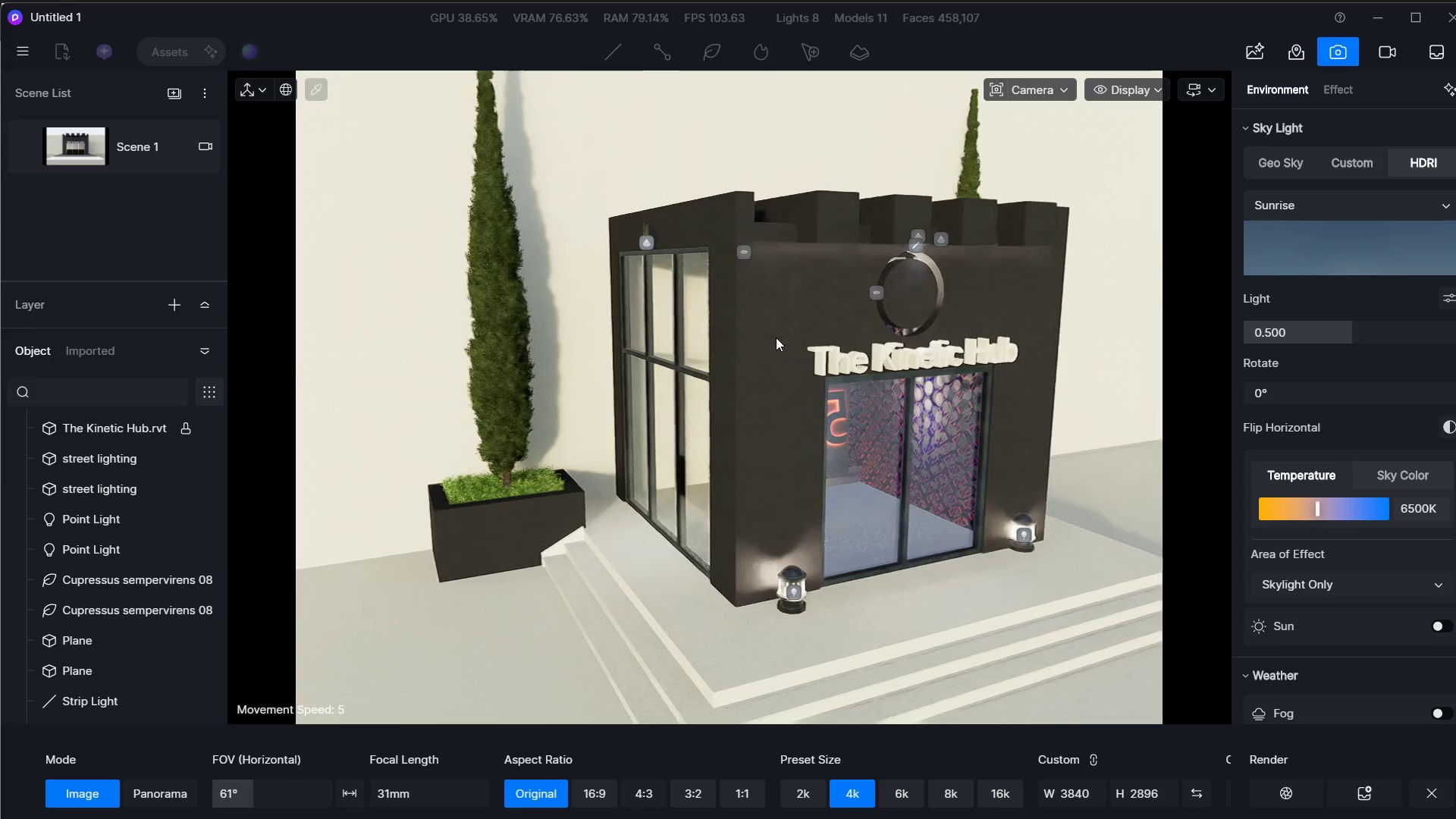 
triple_click([777, 337])
 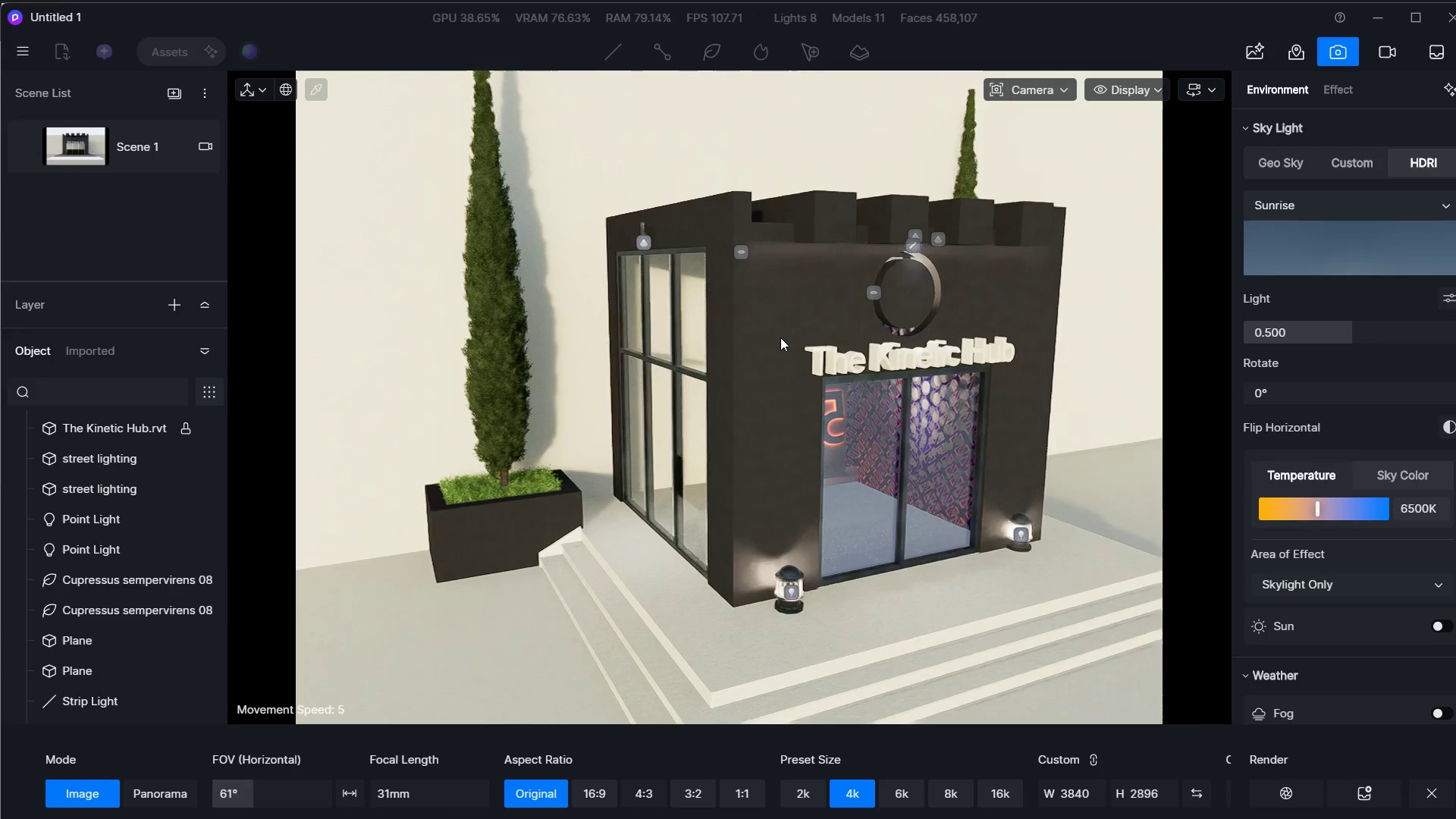 
key(A)
 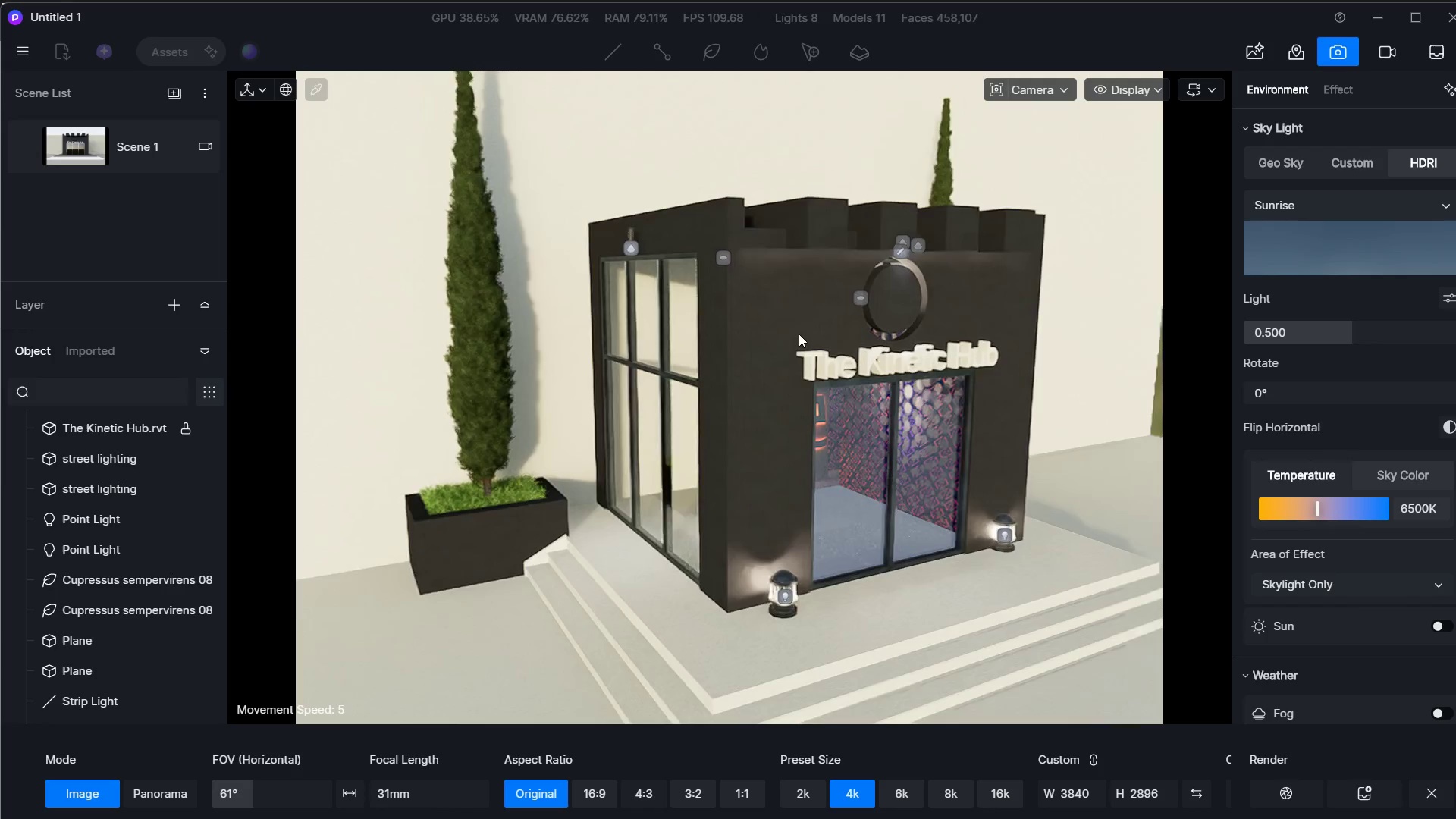 
type(aadq)
 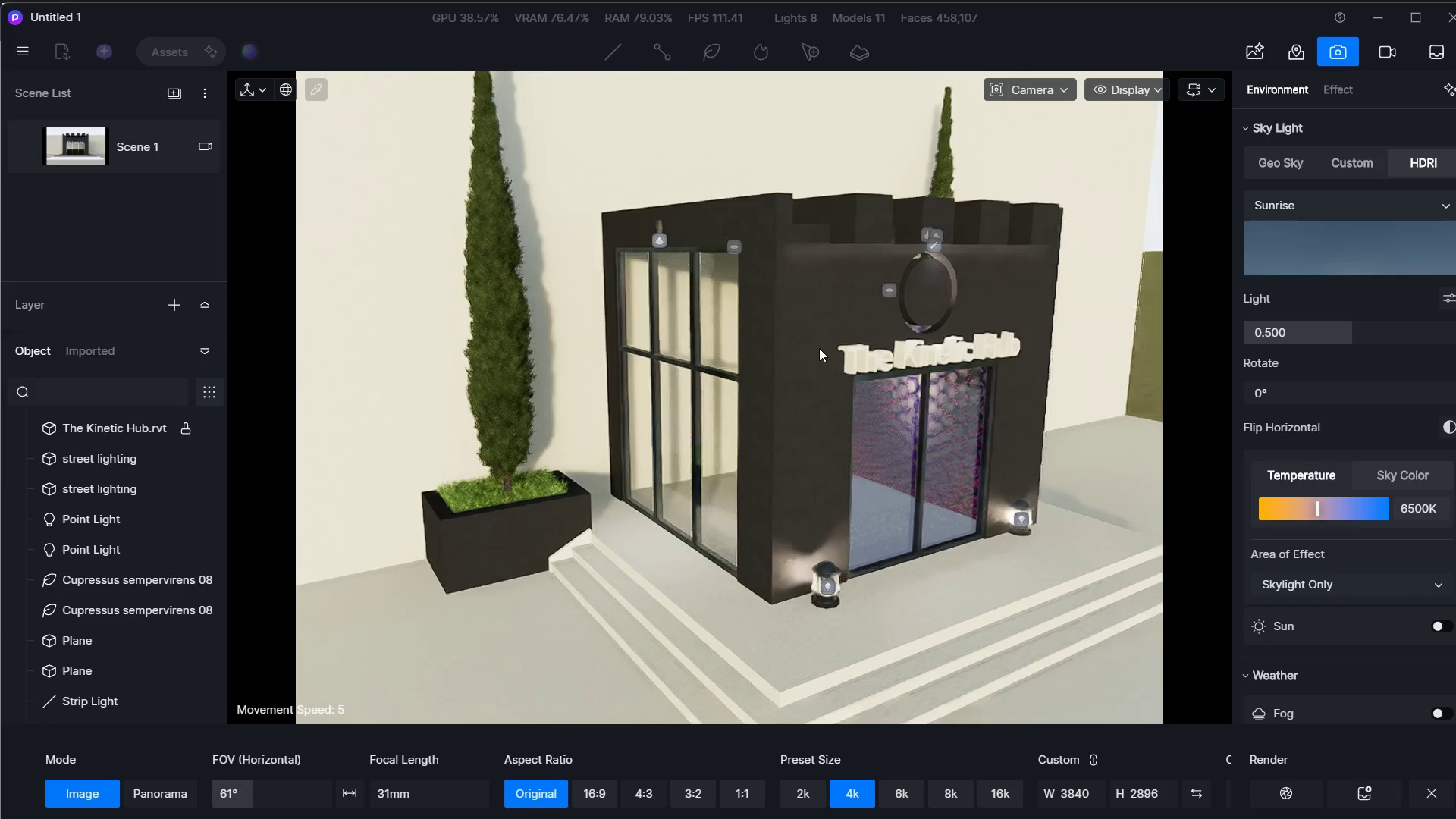 
hold_key(key=D, duration=0.44)
 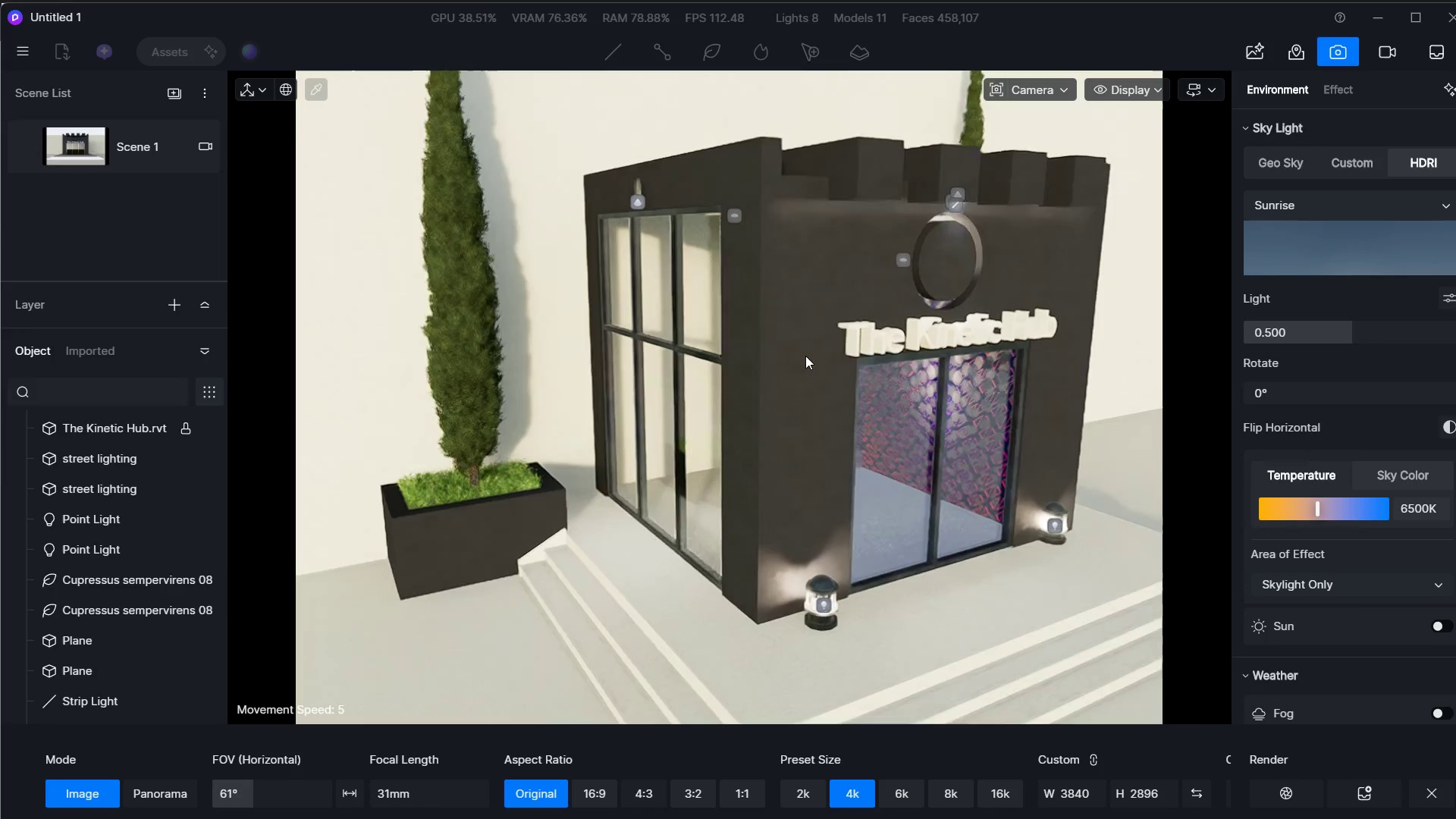 
hold_key(key=W, duration=0.52)
 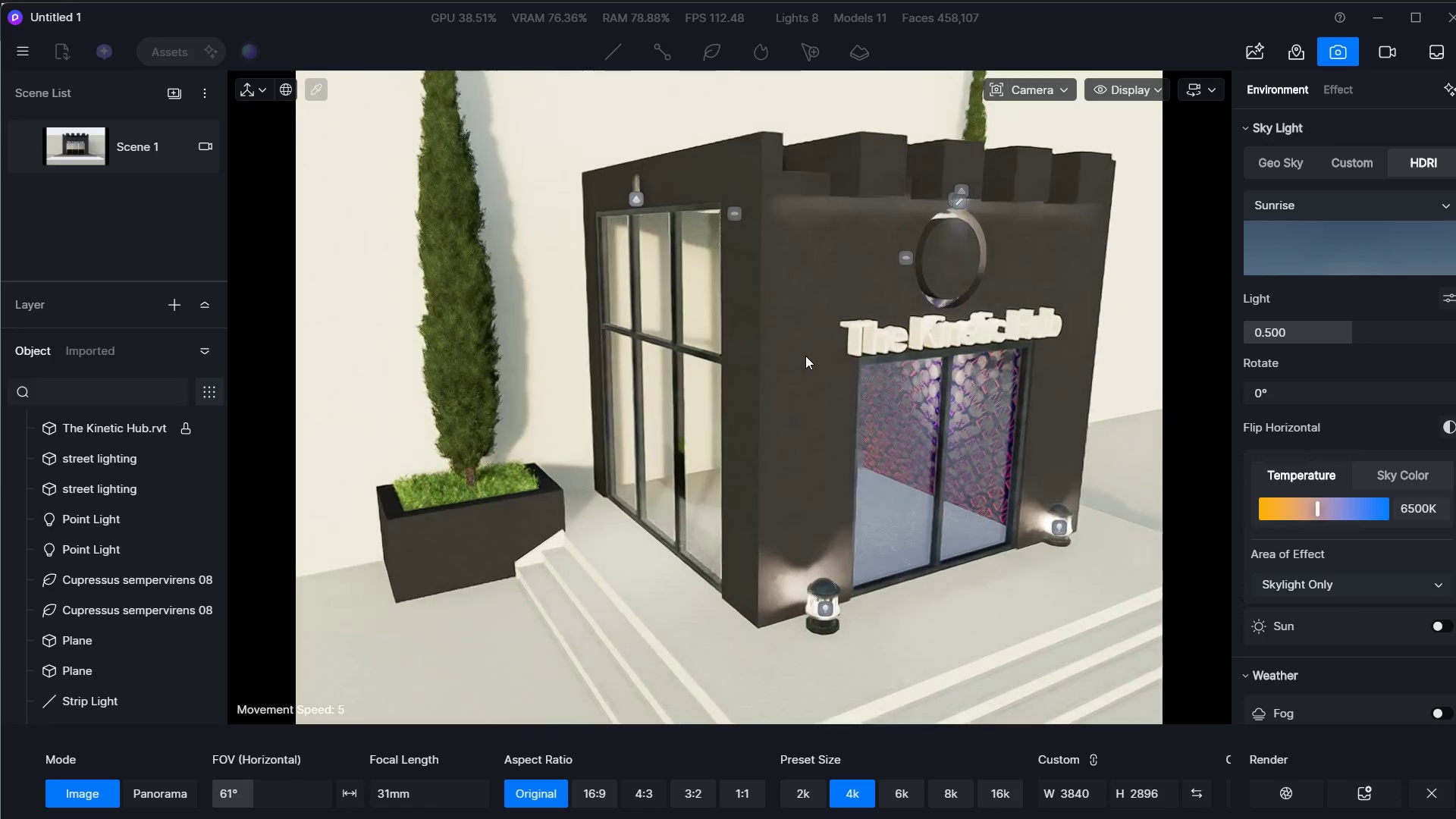 
key(D)
 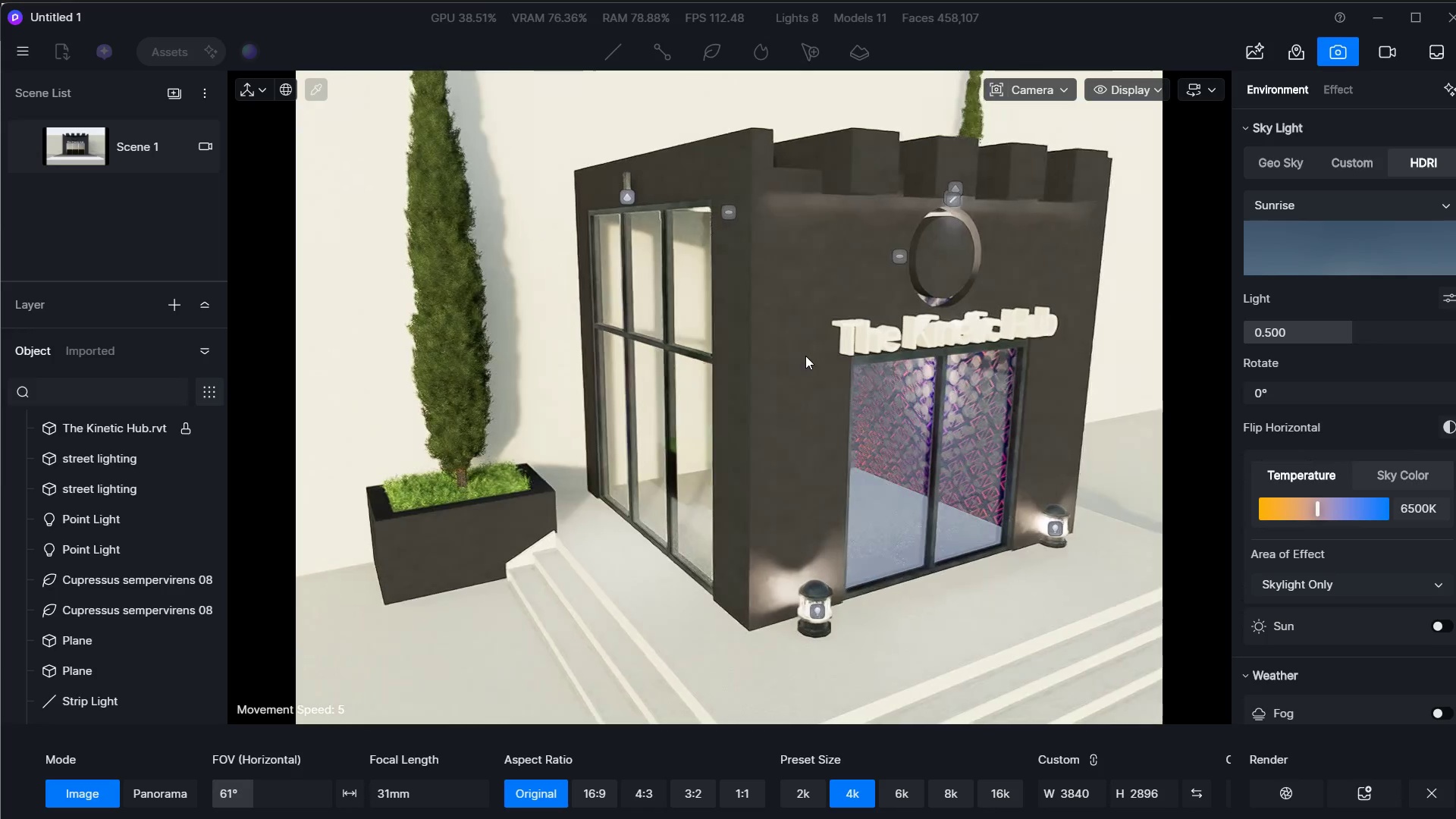 
hold_key(key=Q, duration=0.47)
 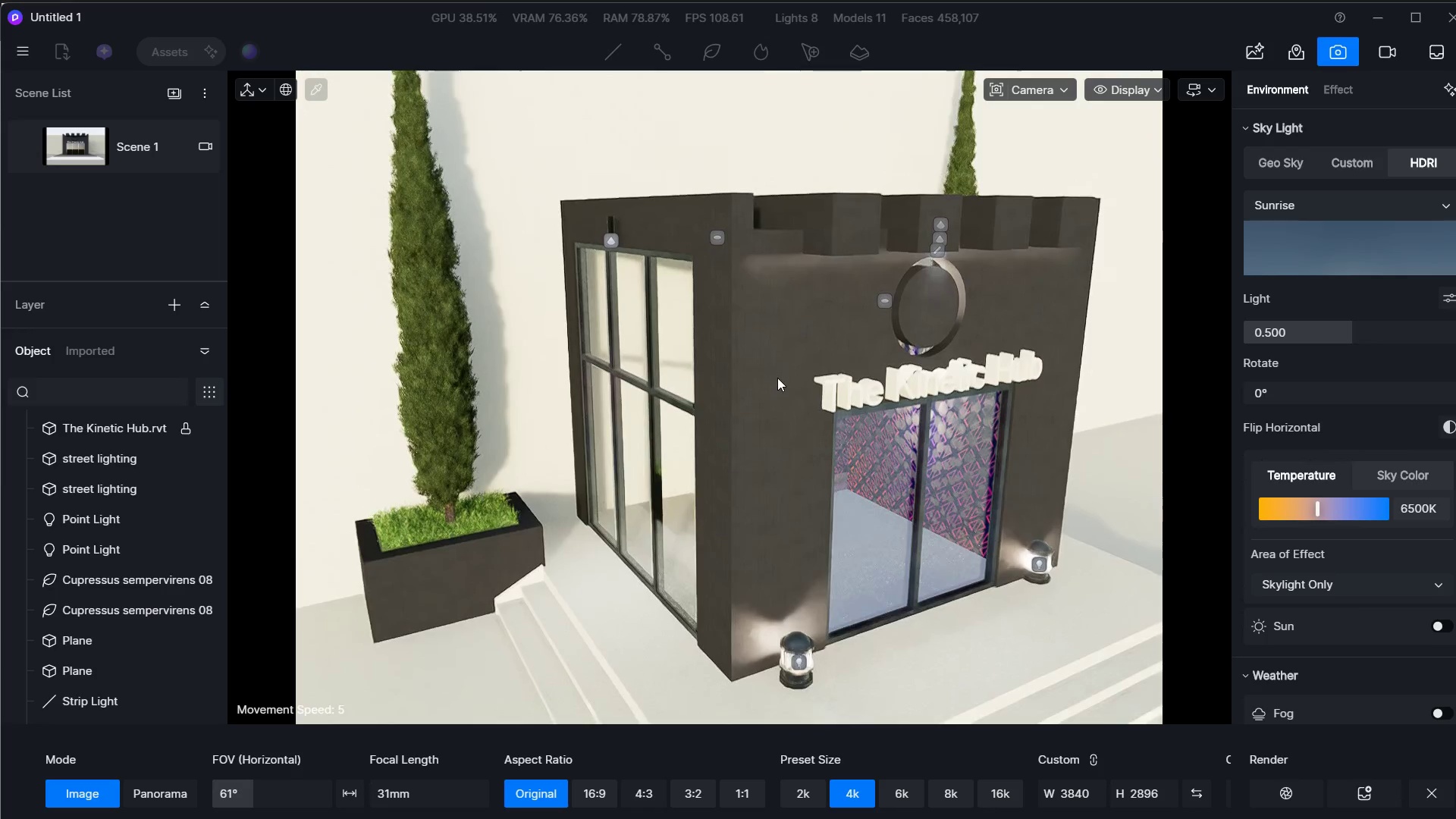 
right_click([780, 337])
 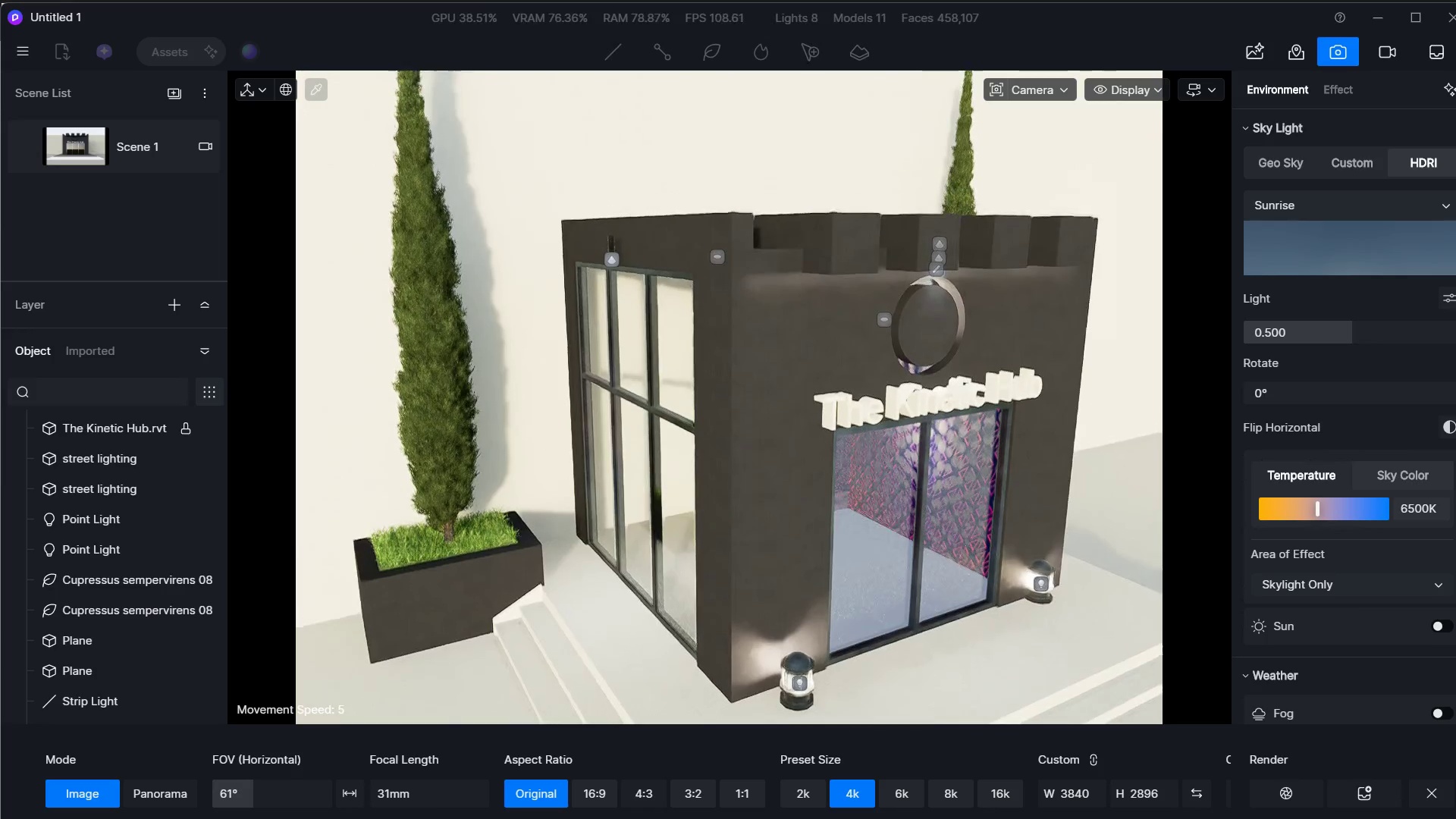 
triple_click([777, 381])
 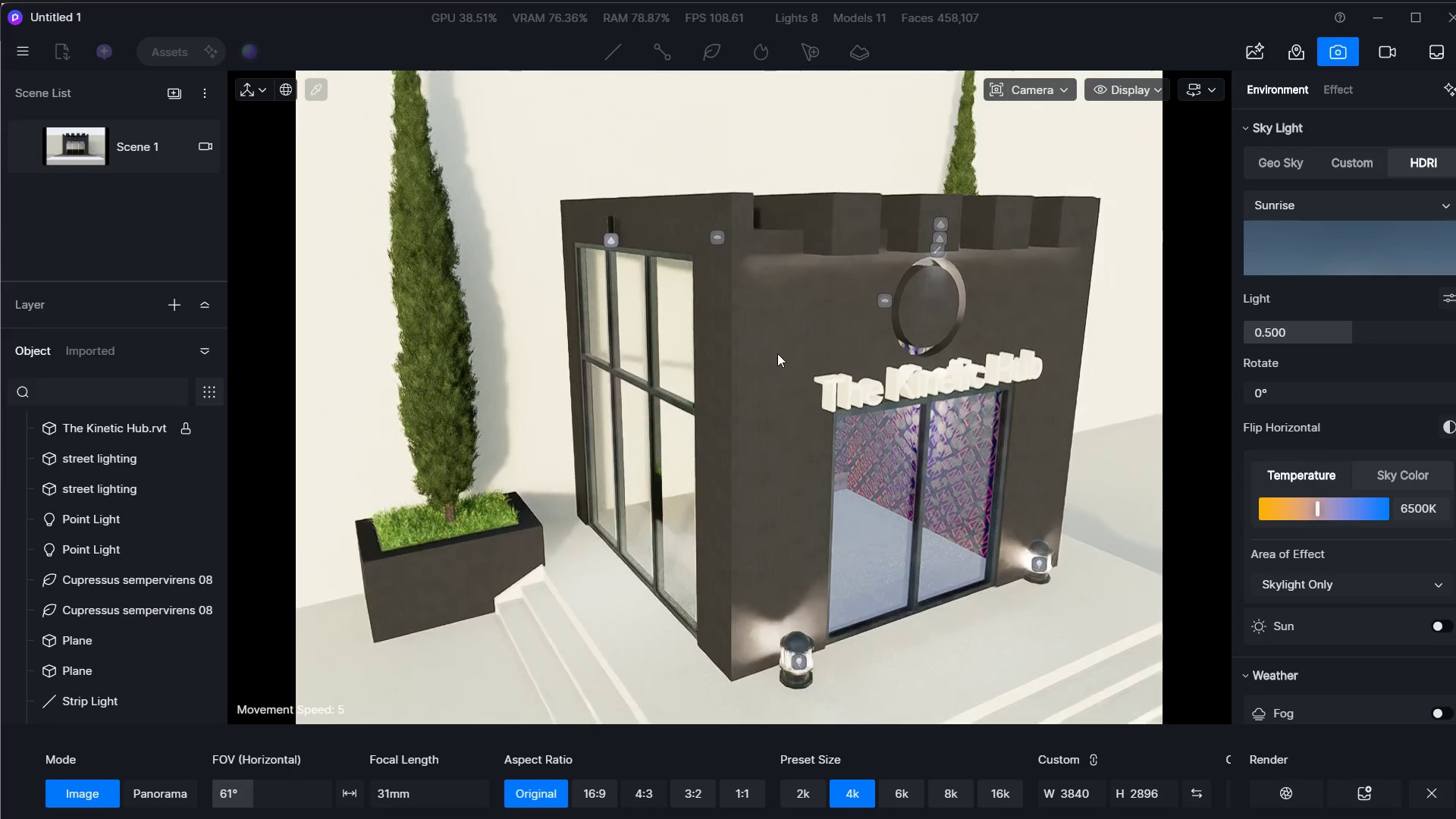 
triple_click([777, 353])
 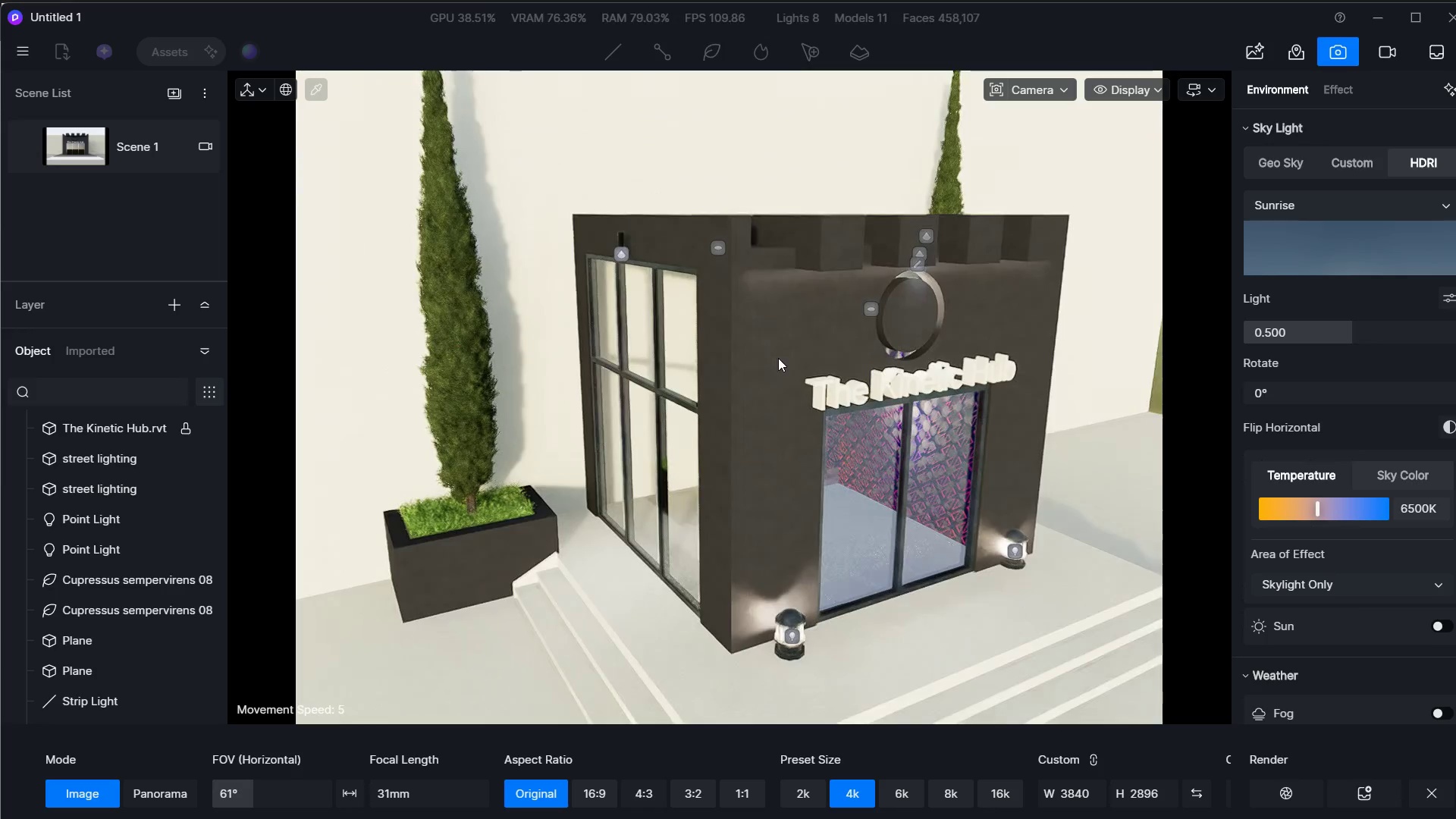 
key(S)
 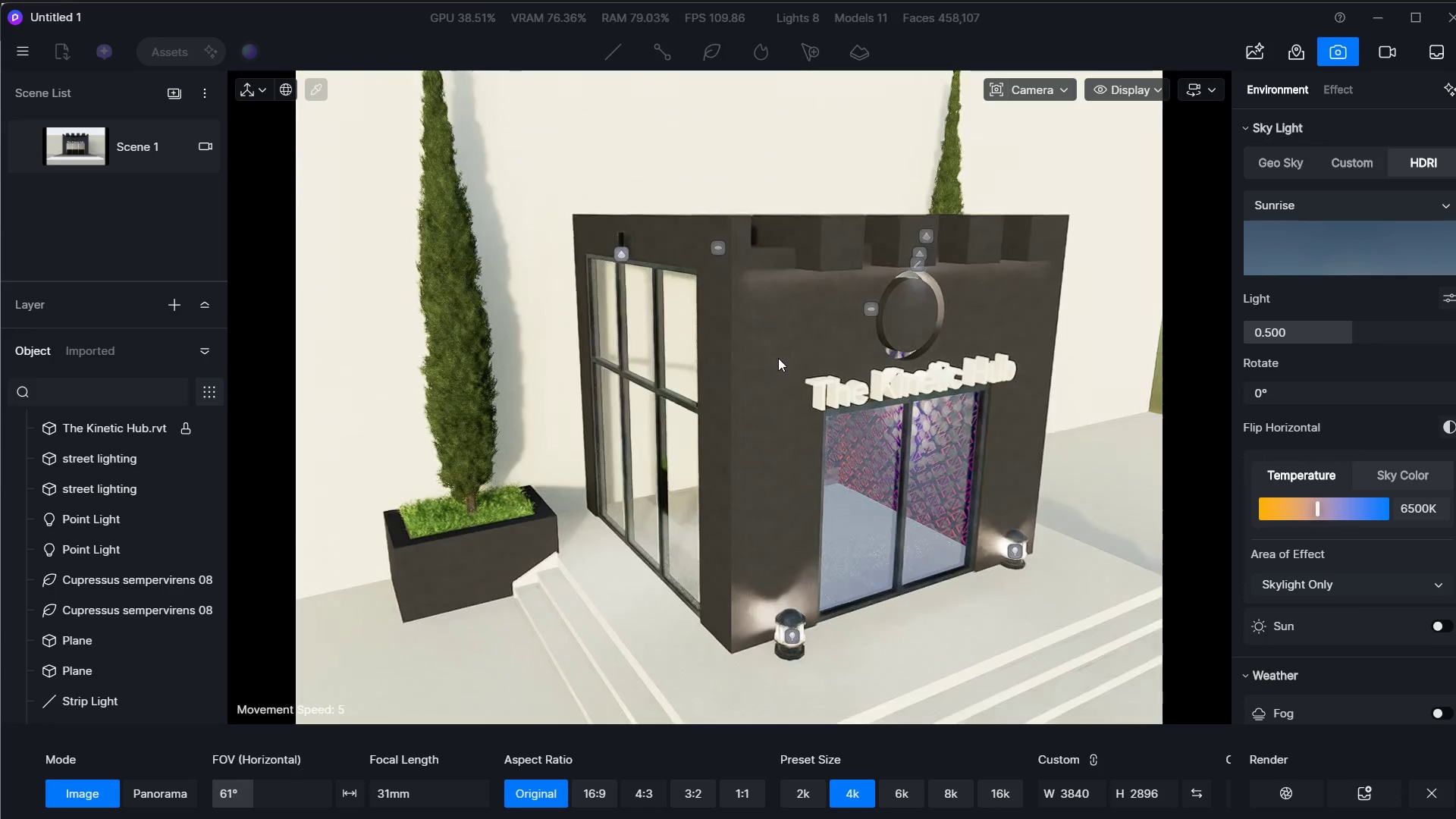 
triple_click([778, 358])
 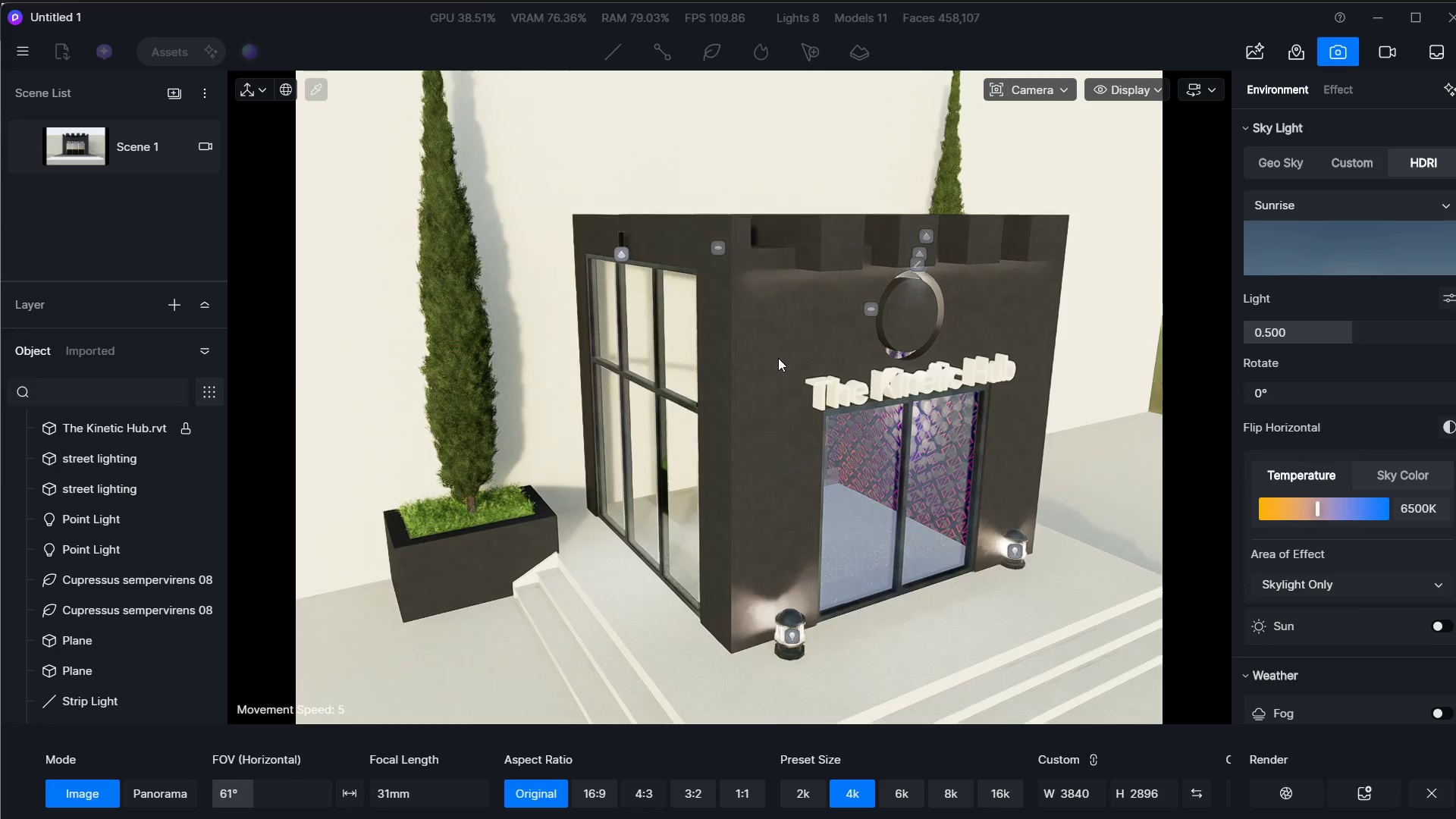 
double_click([778, 358])
 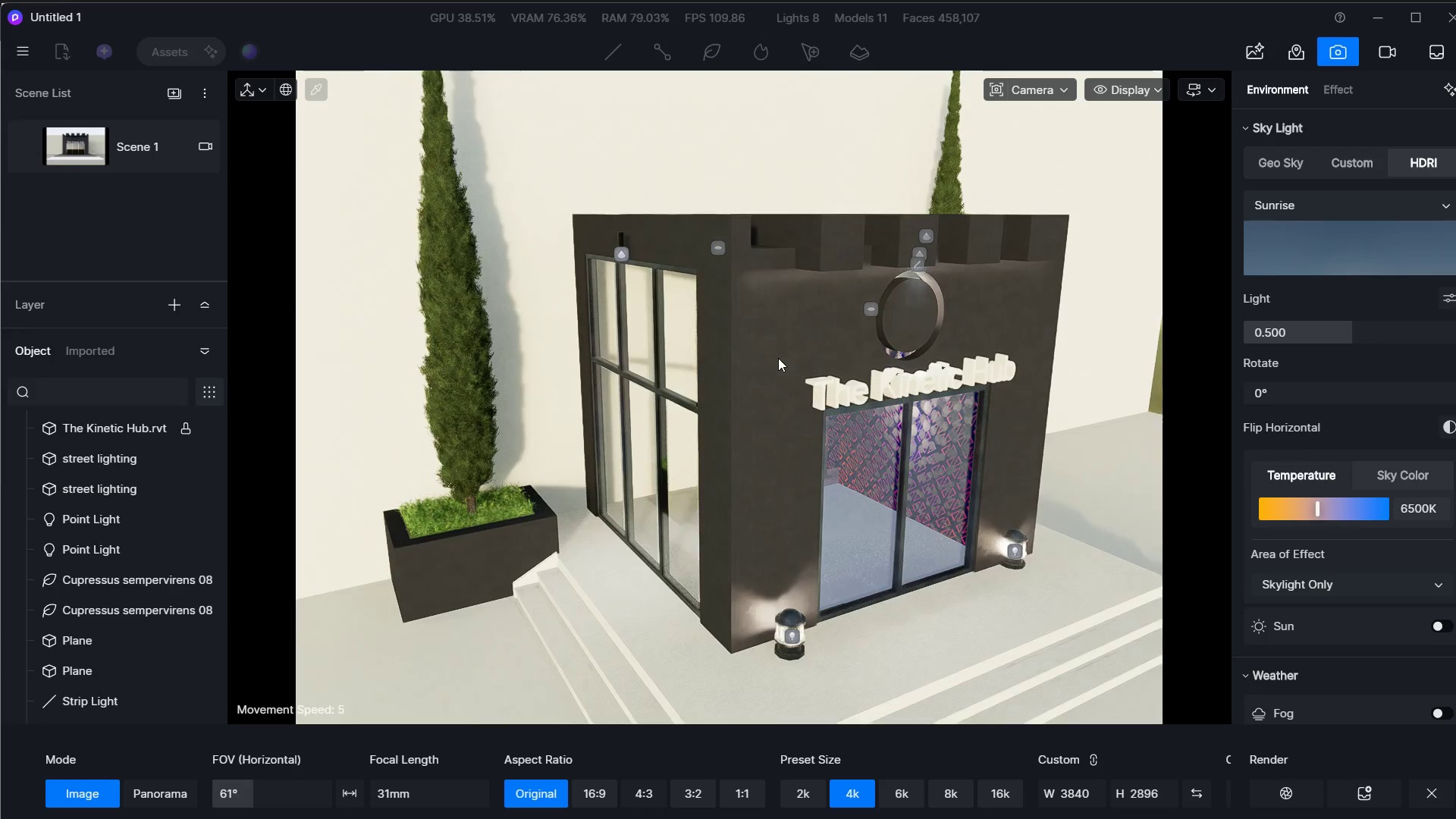 
triple_click([778, 358])
 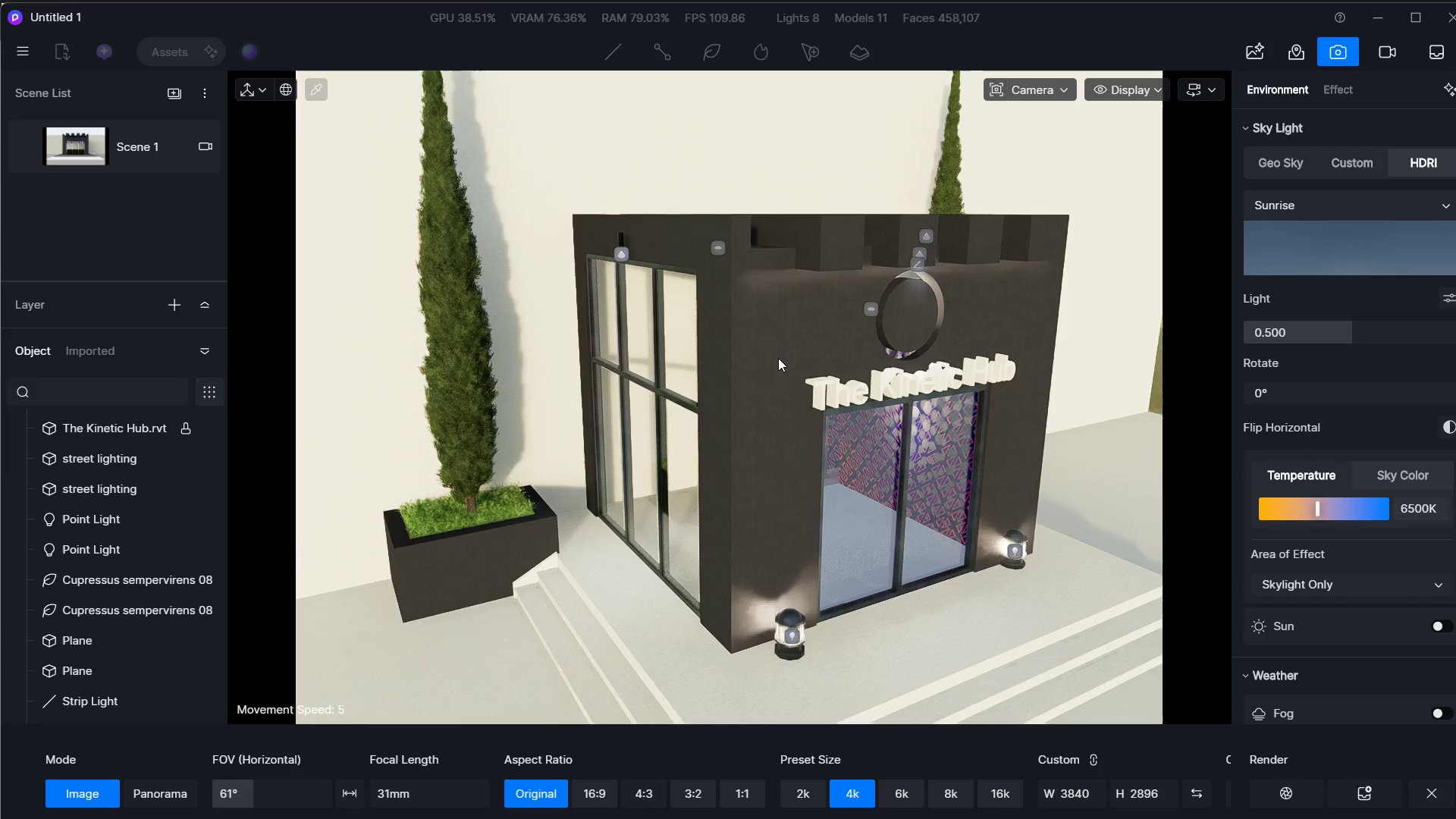 
triple_click([778, 358])
 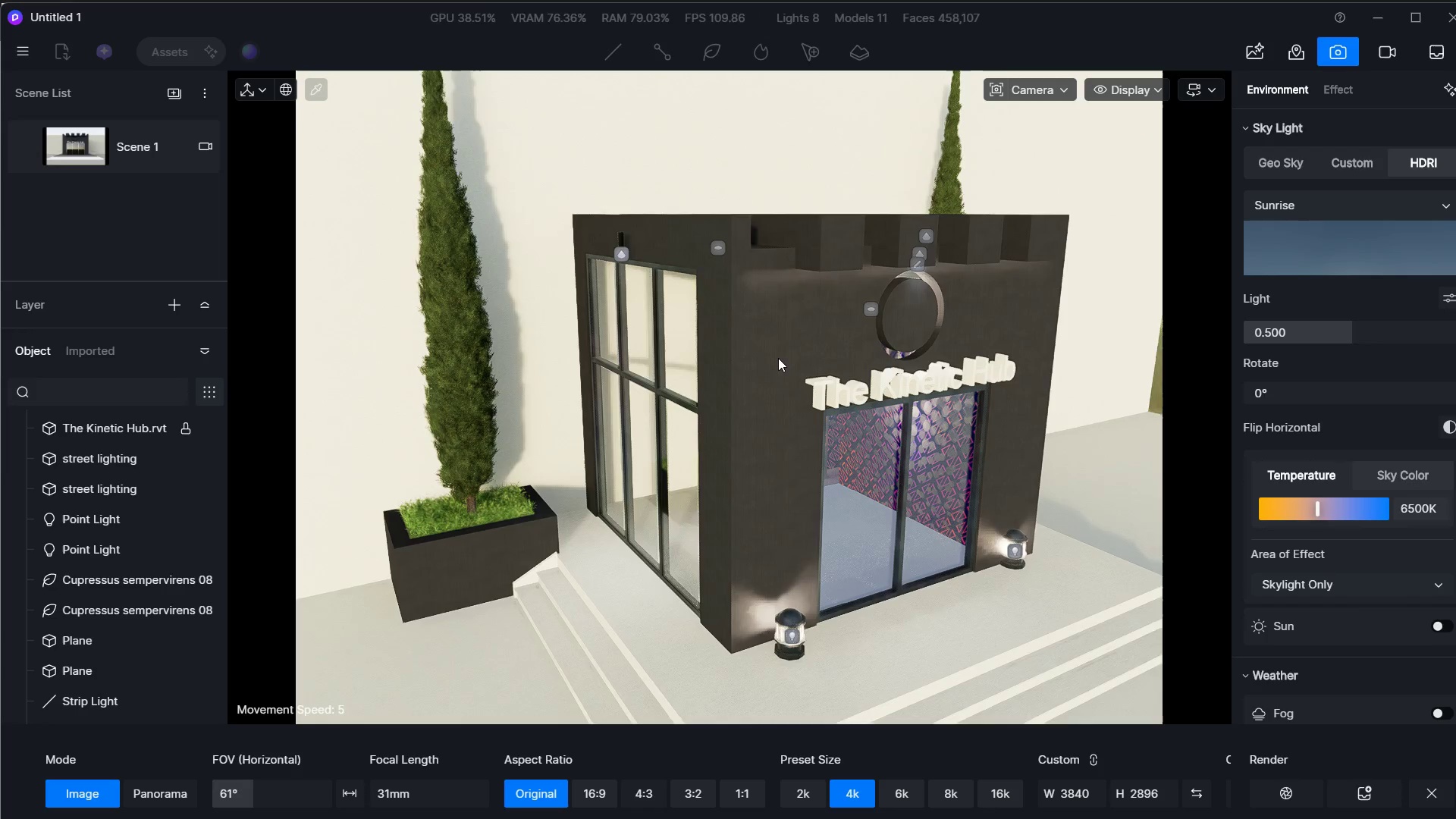 
triple_click([778, 358])
 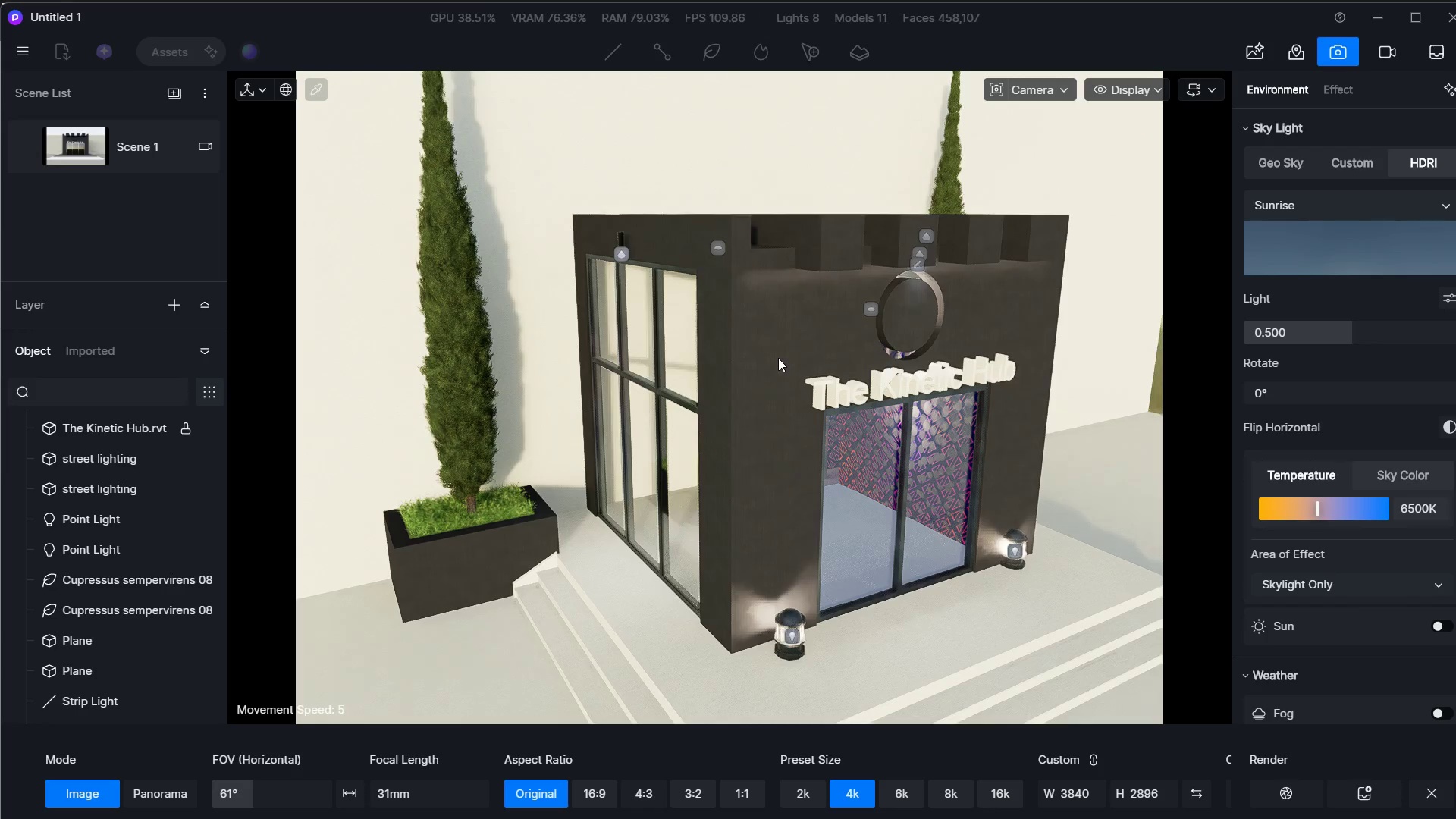 
hold_key(key=E, duration=1.81)
 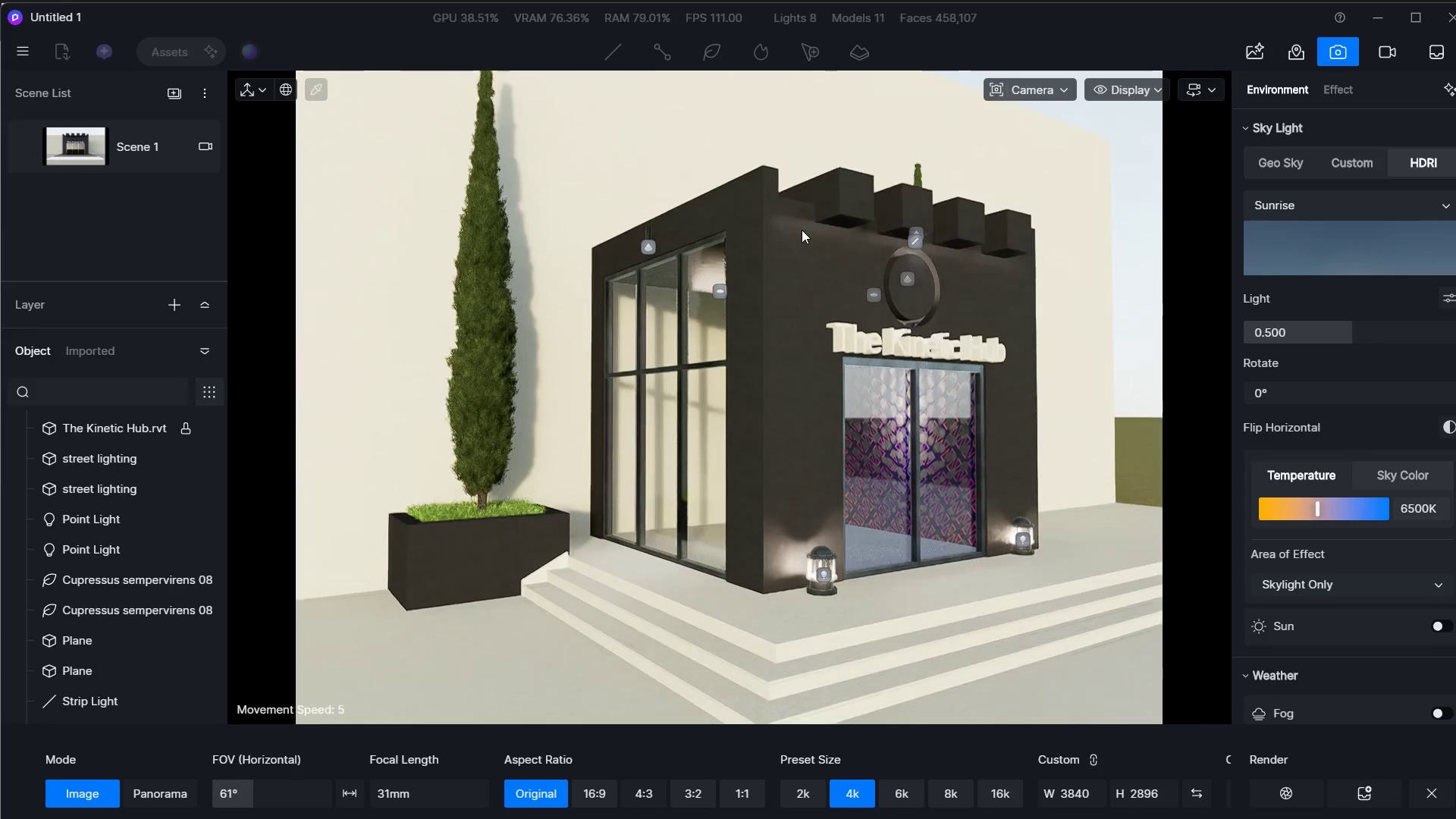 
triple_click([778, 358])
 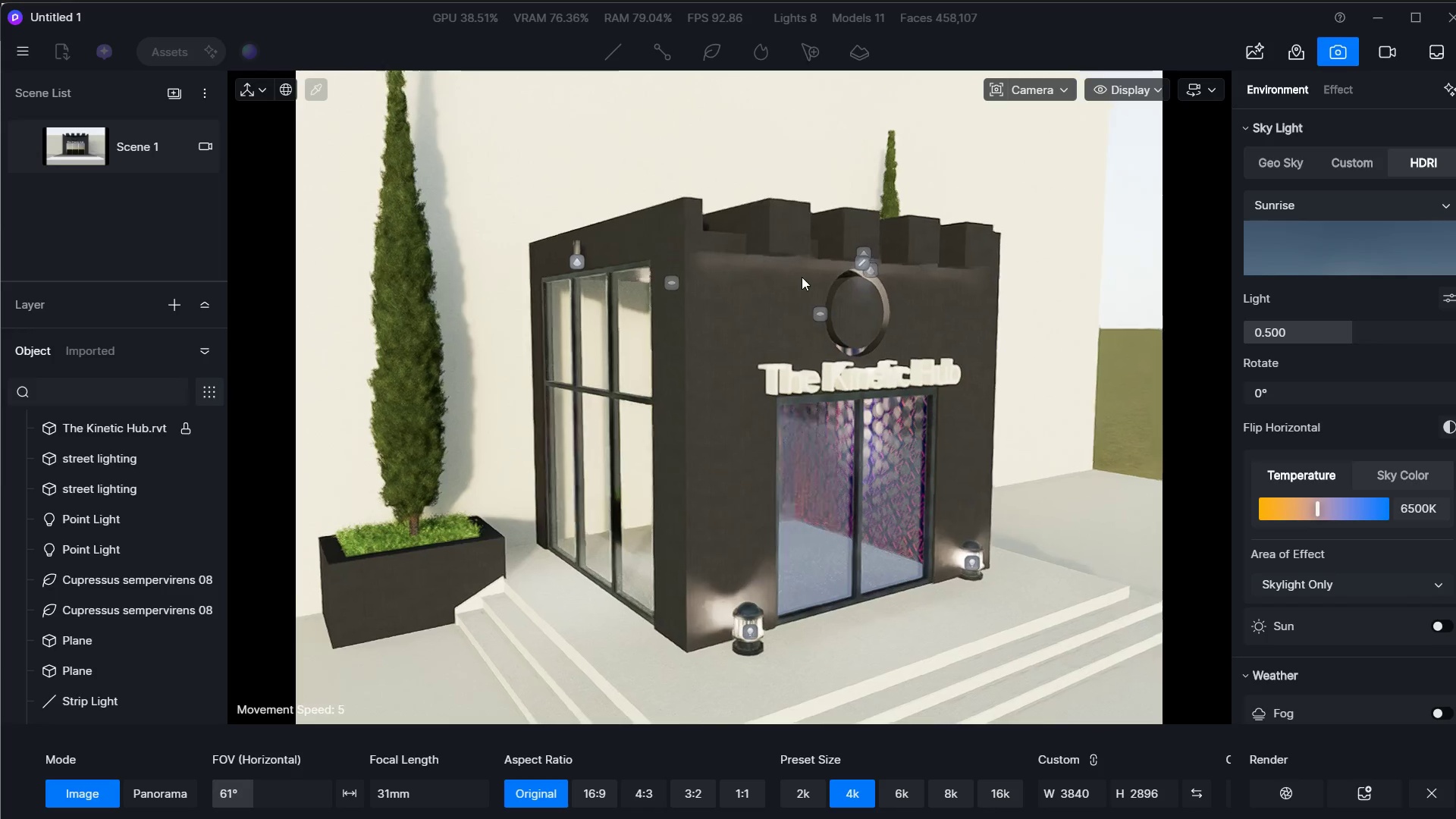 
type(as)
 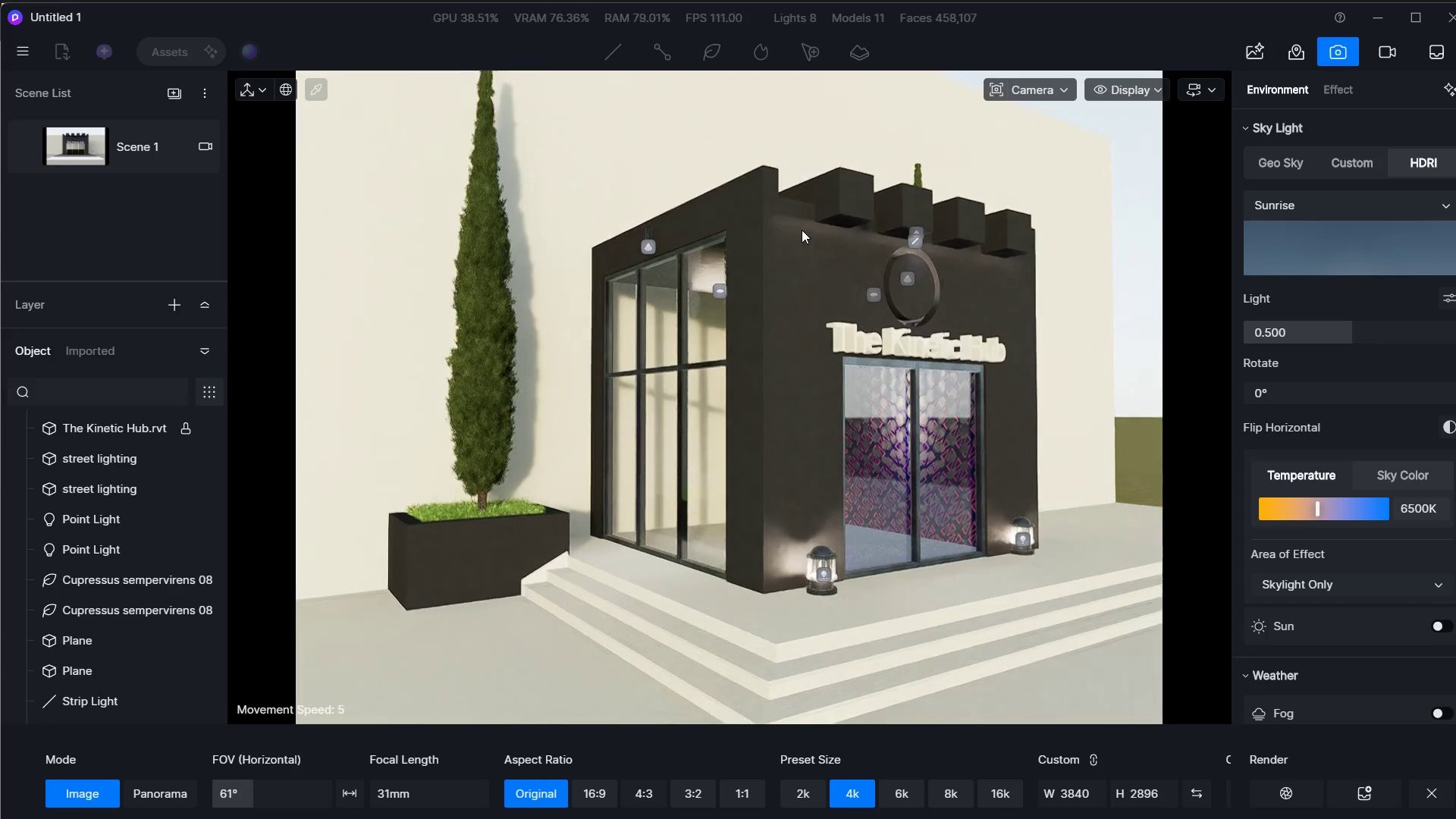 
right_click([779, 355])
 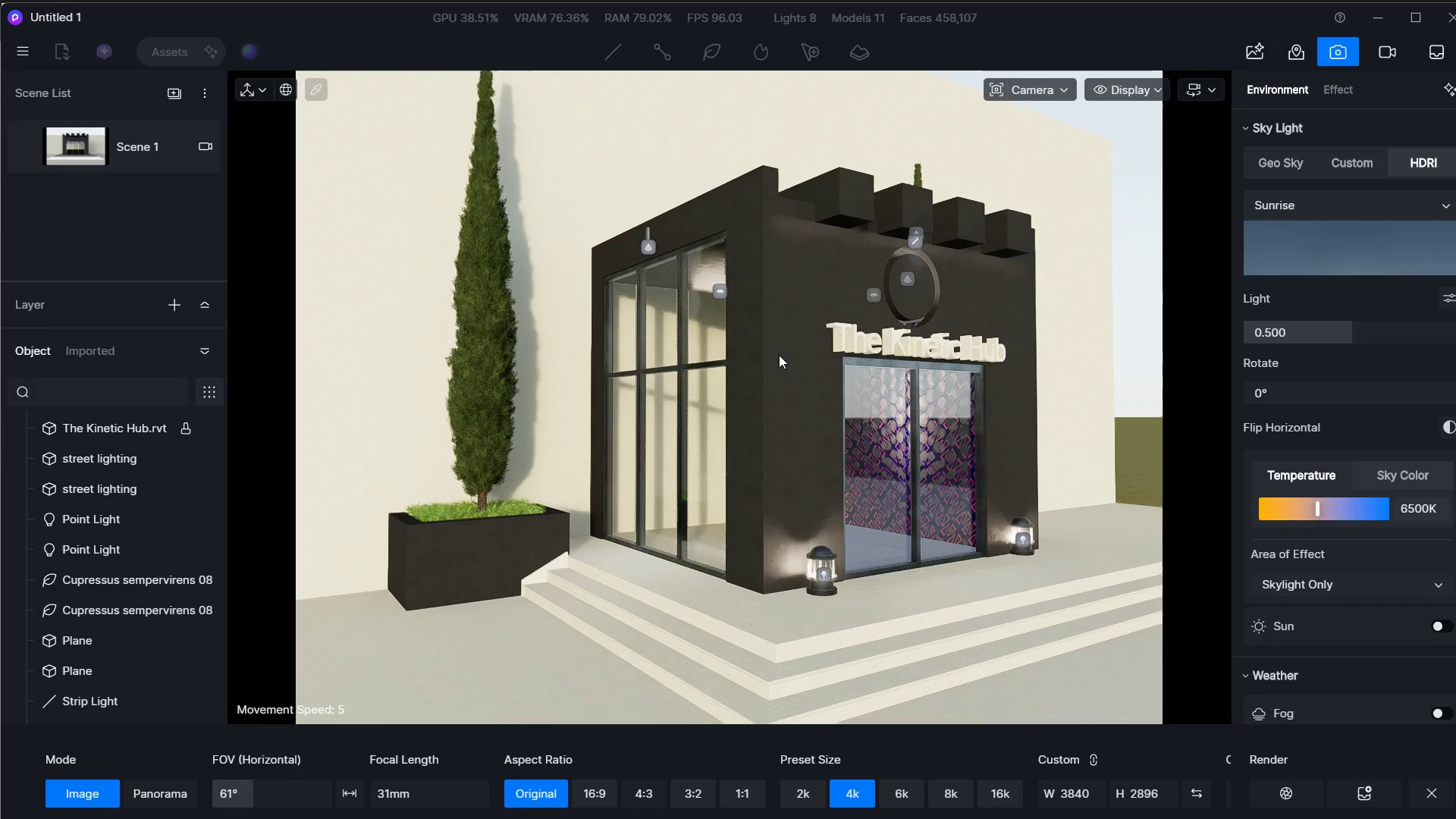 
double_click([779, 355])
 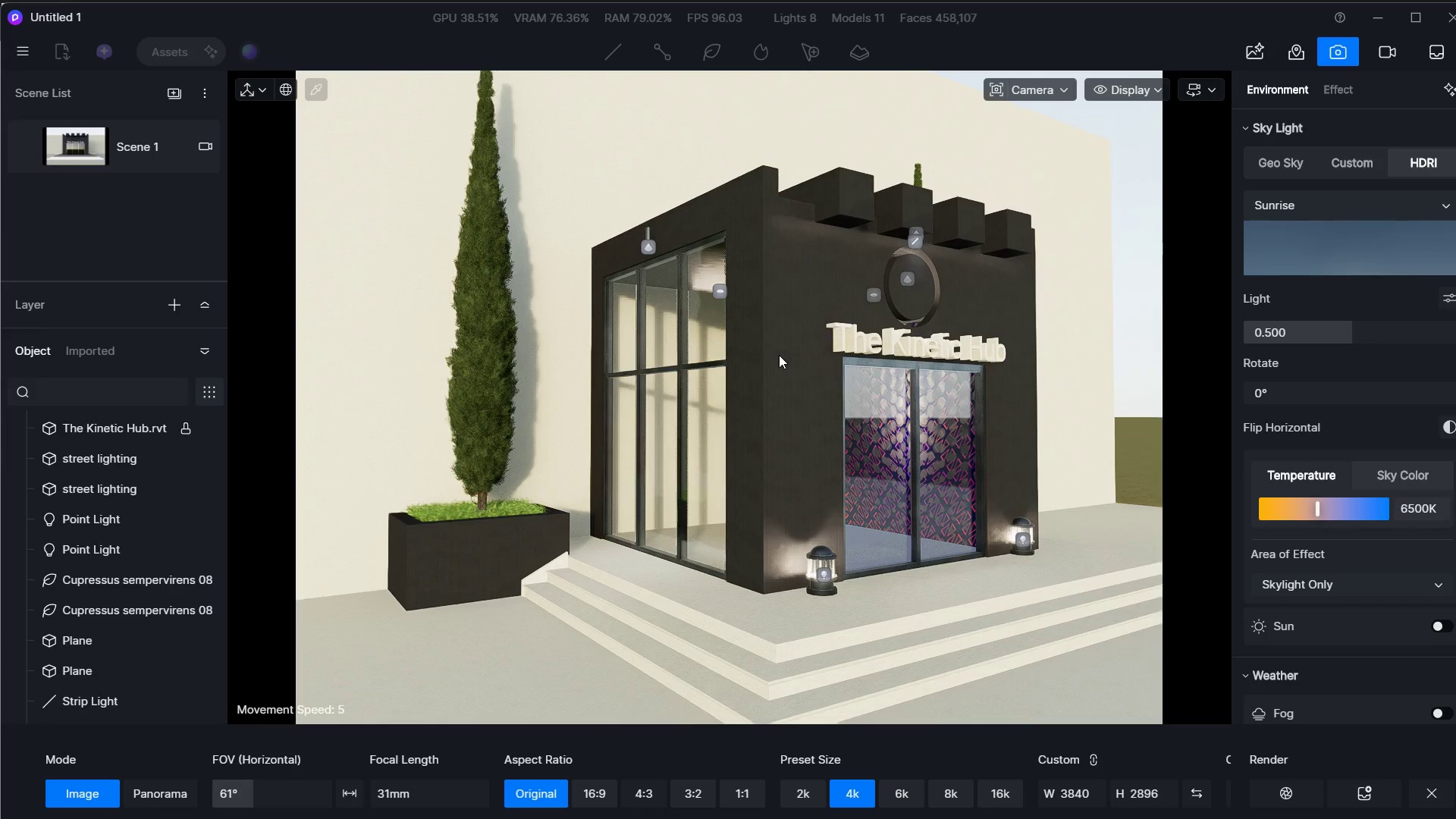 
triple_click([779, 355])
 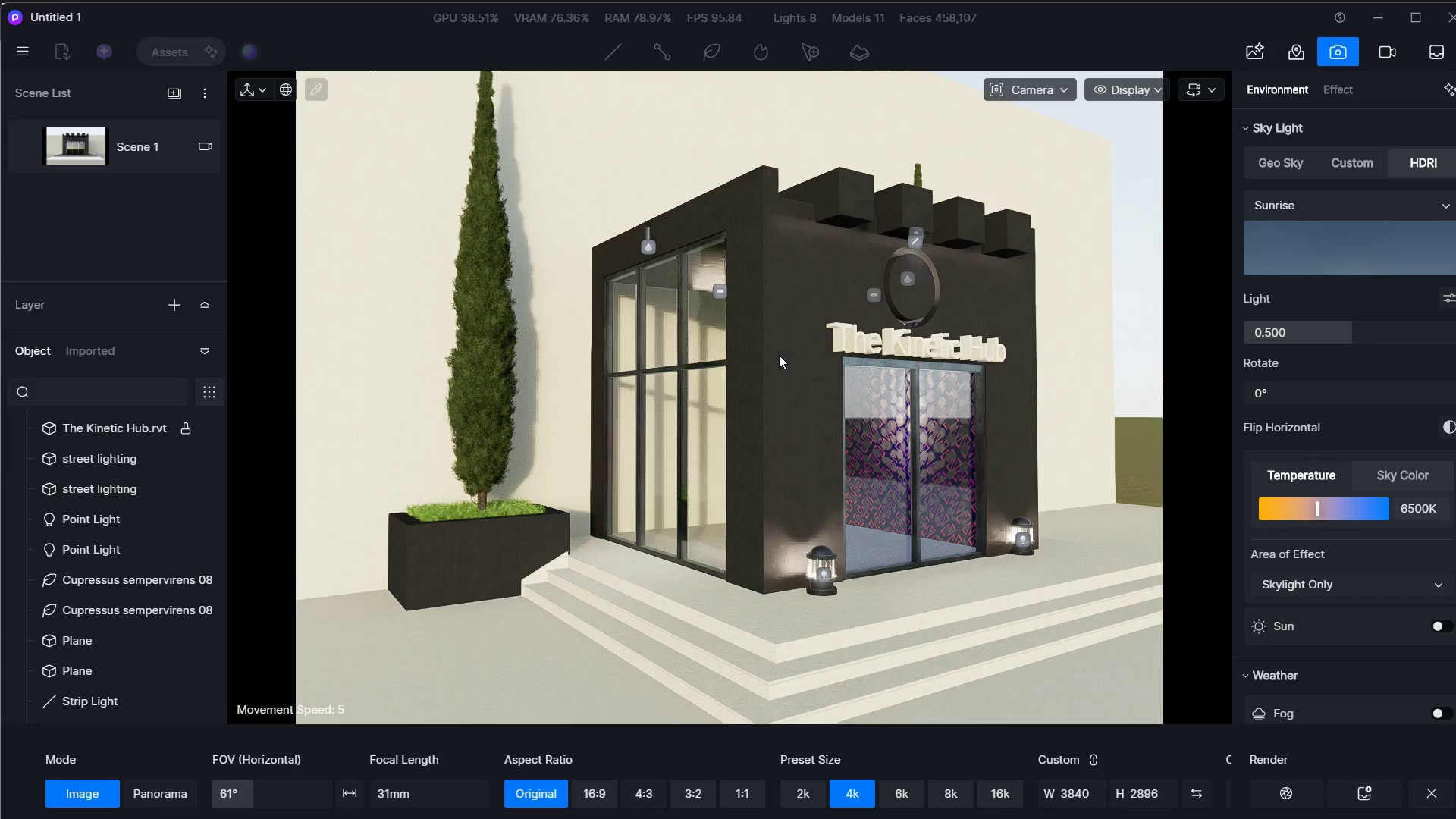 
hold_key(key=D, duration=1.5)
 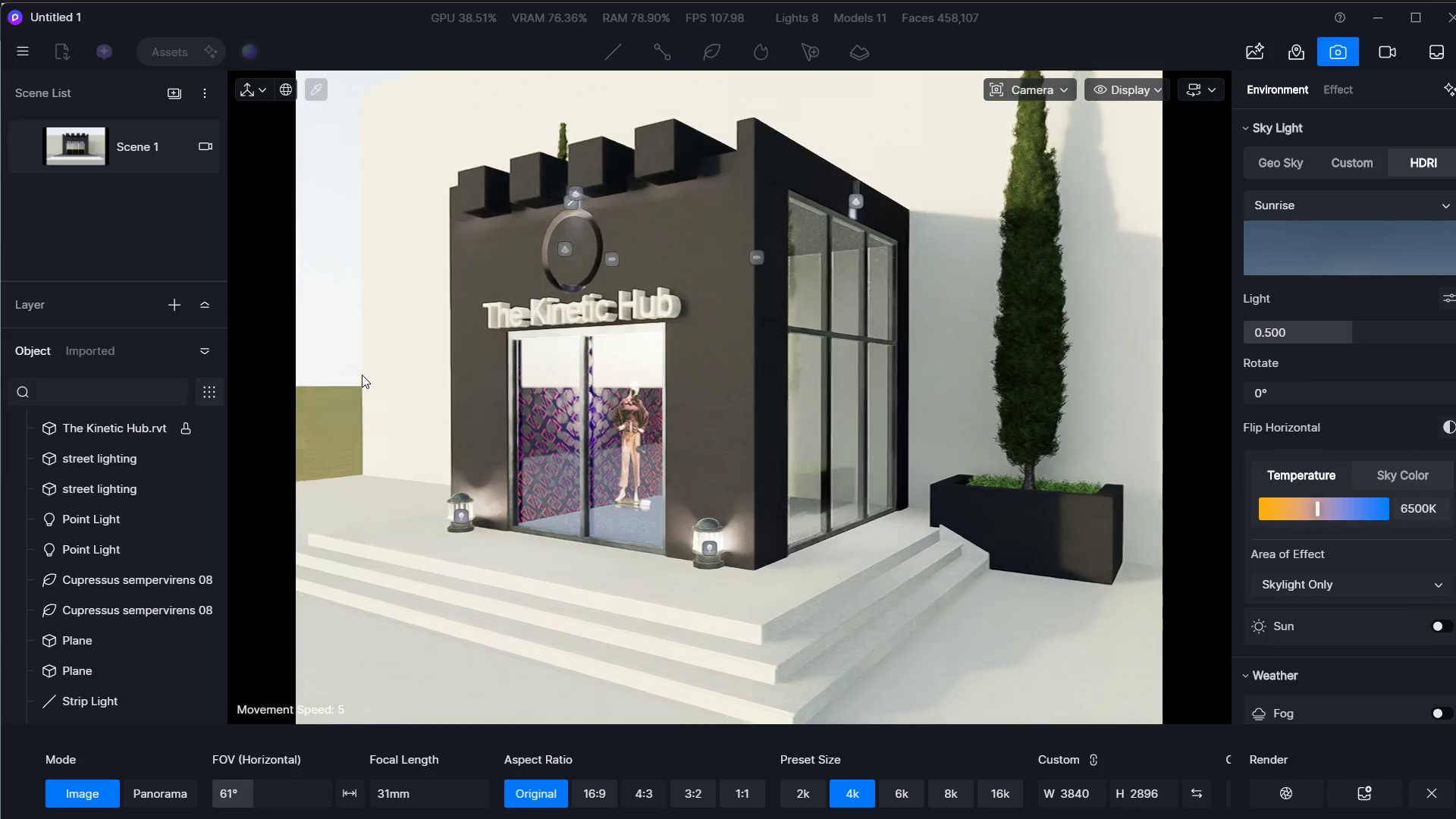 
hold_key(key=ShiftLeft, duration=1.23)
 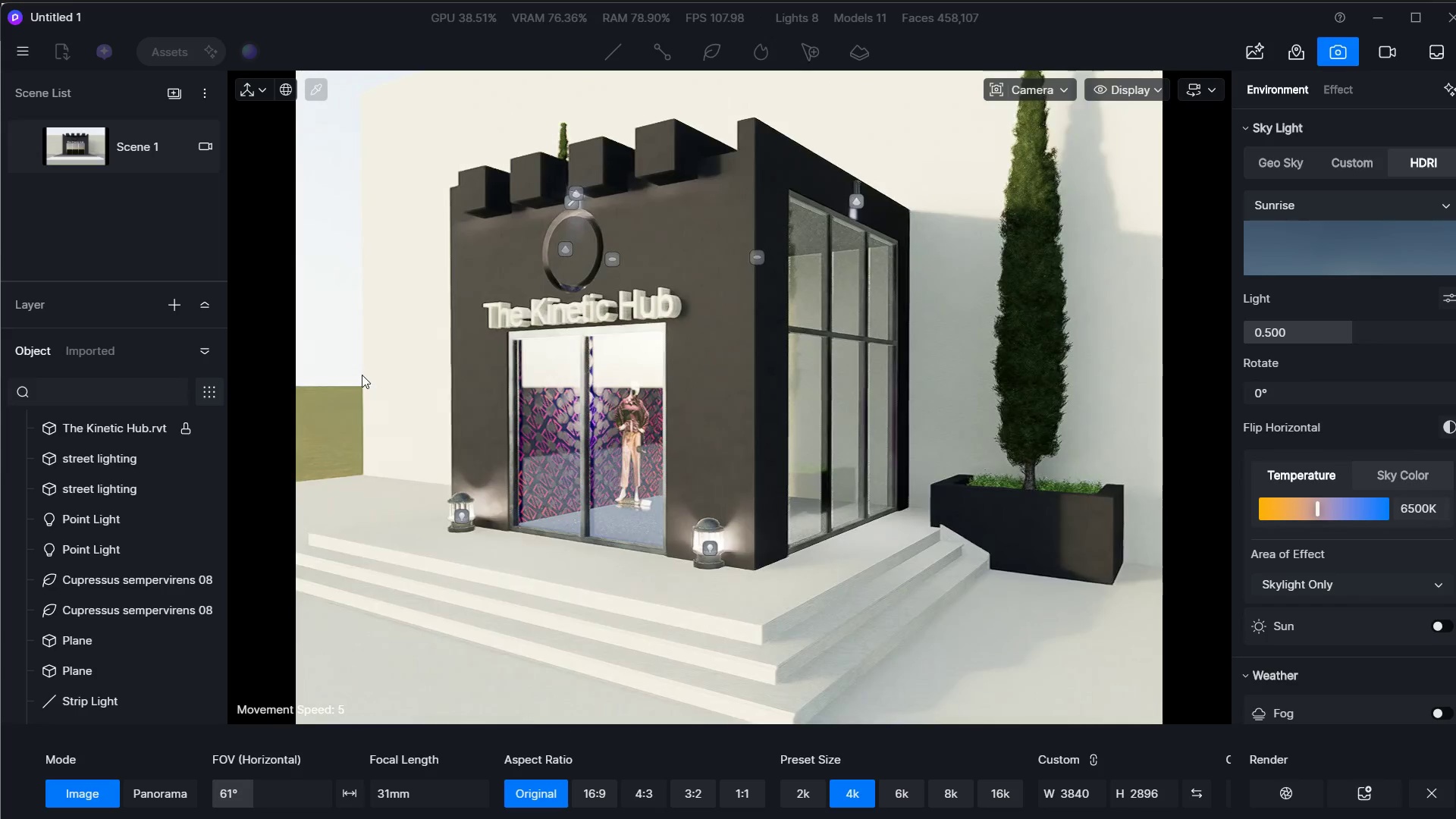 
hold_key(key=ShiftLeft, duration=1.19)
 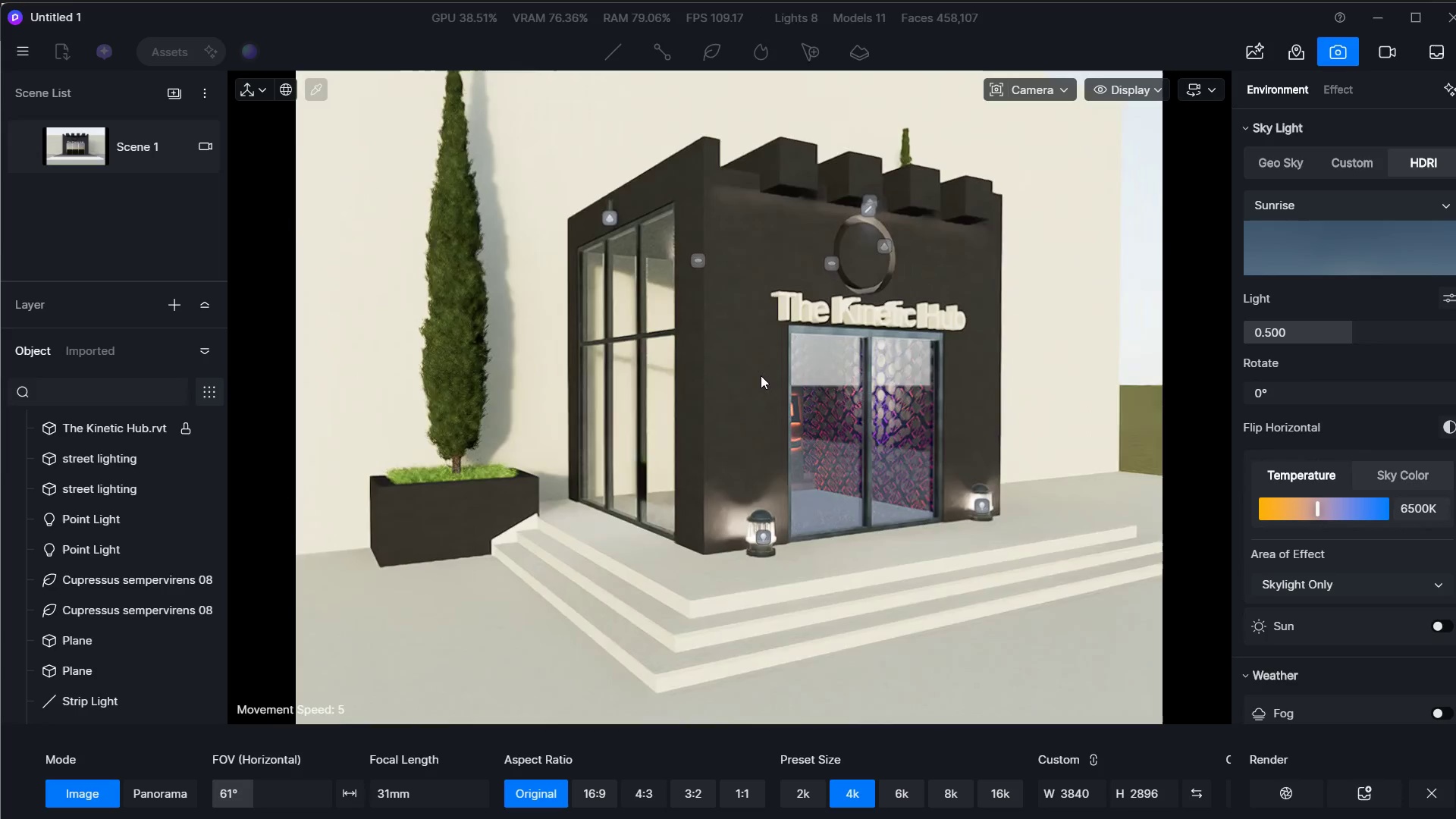 
hold_key(key=A, duration=1.11)
 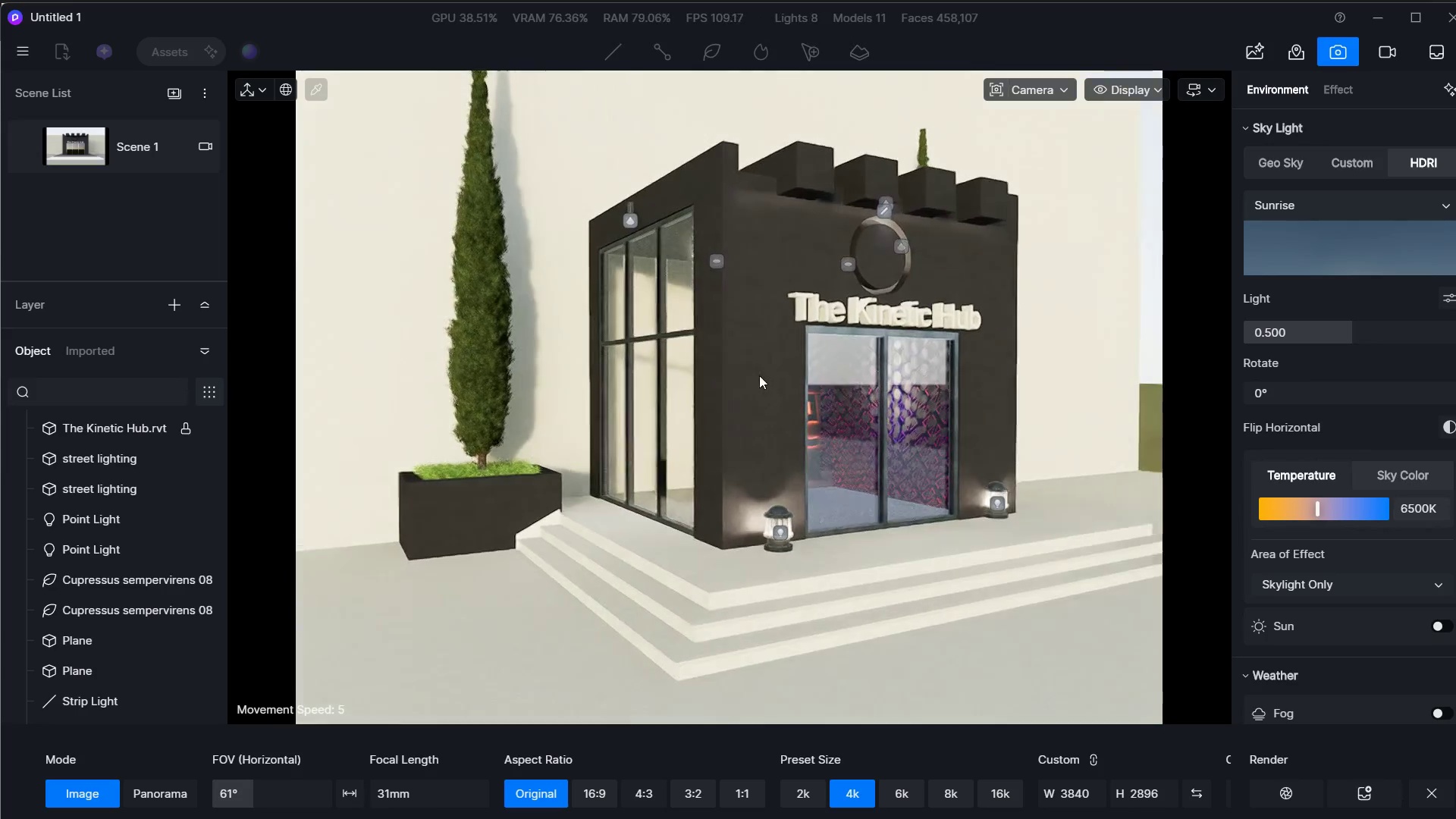 
type(ws)
 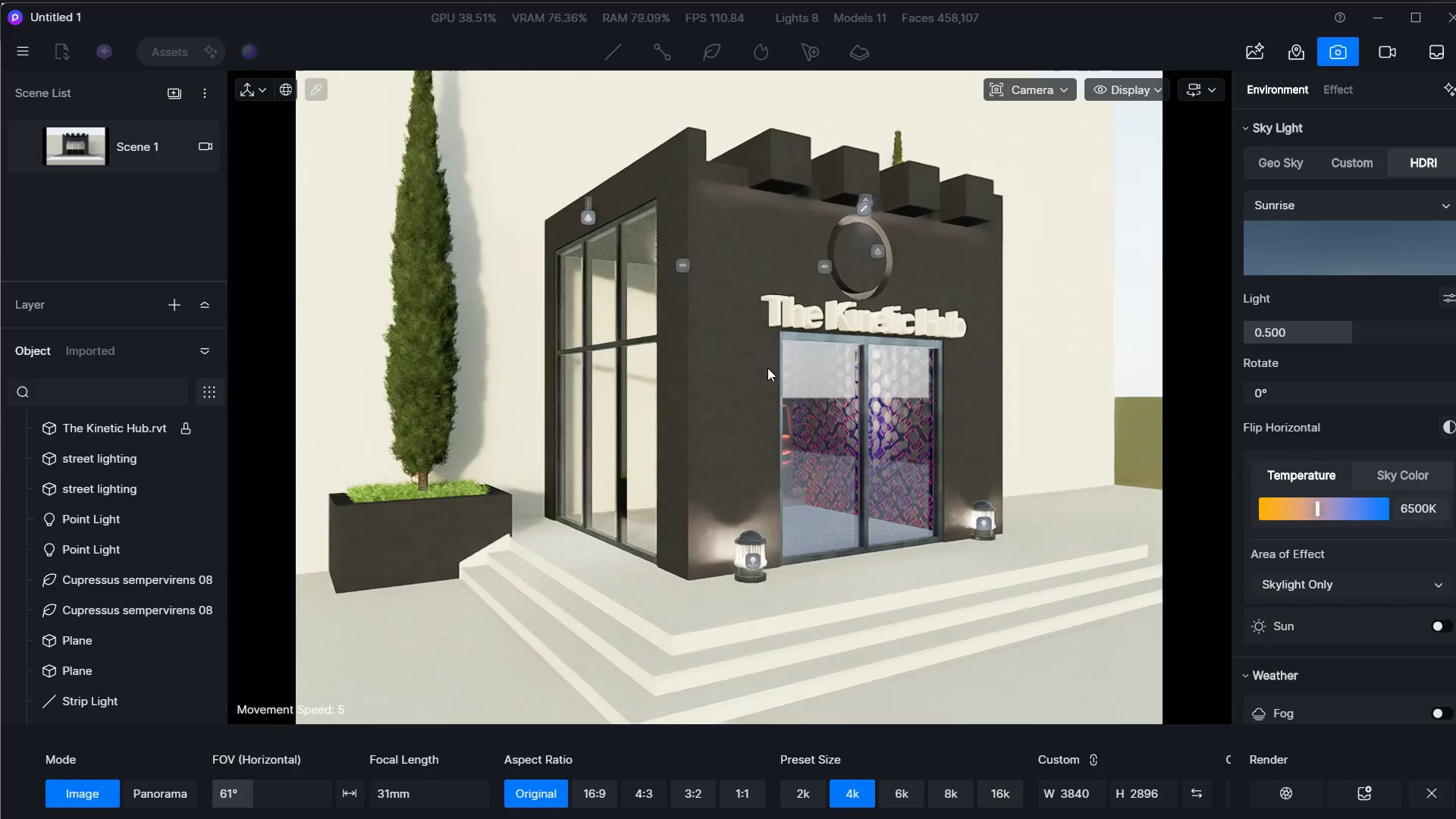 
left_click([1288, 795])
 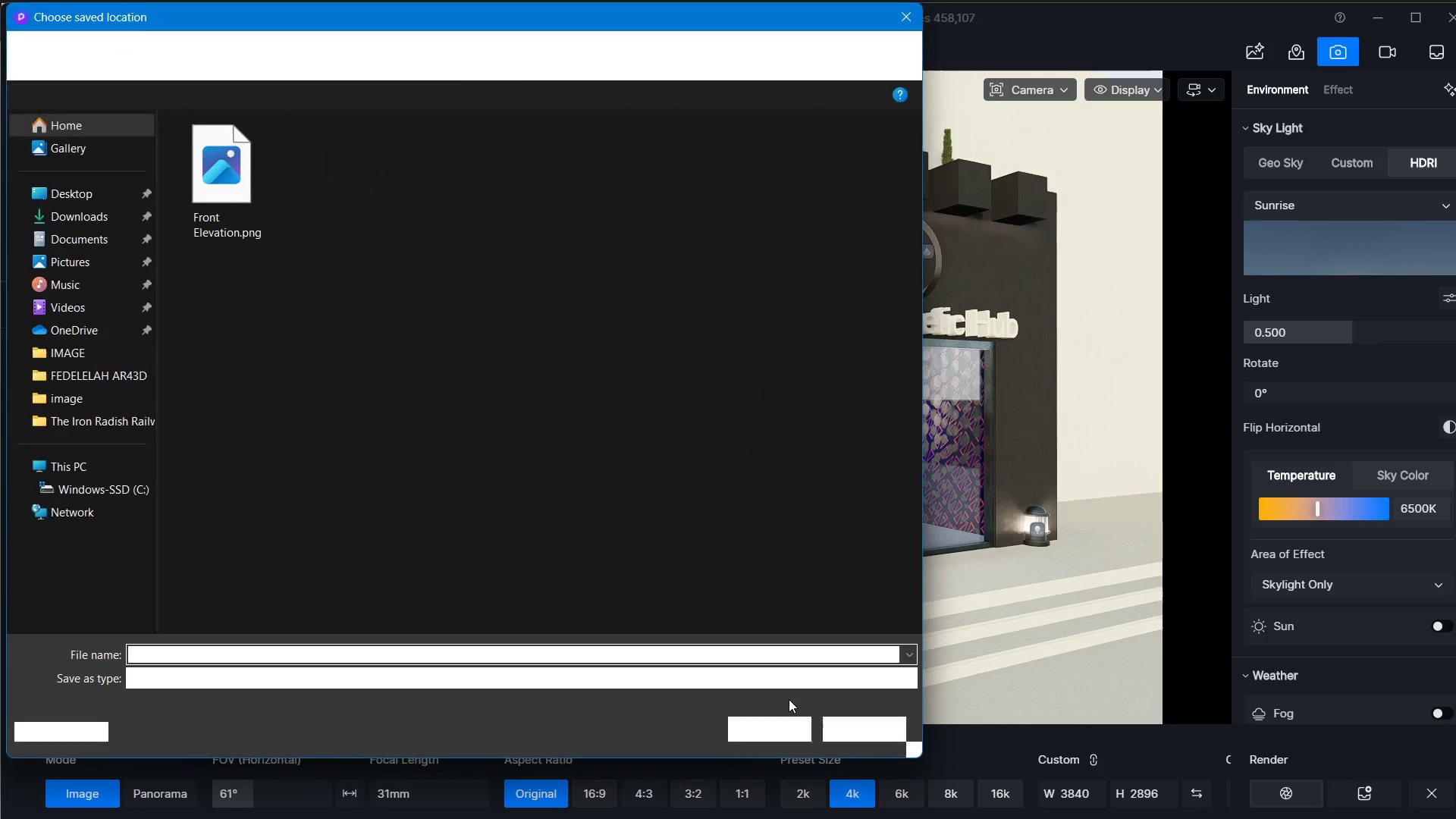 
key(Alt+Tab)
 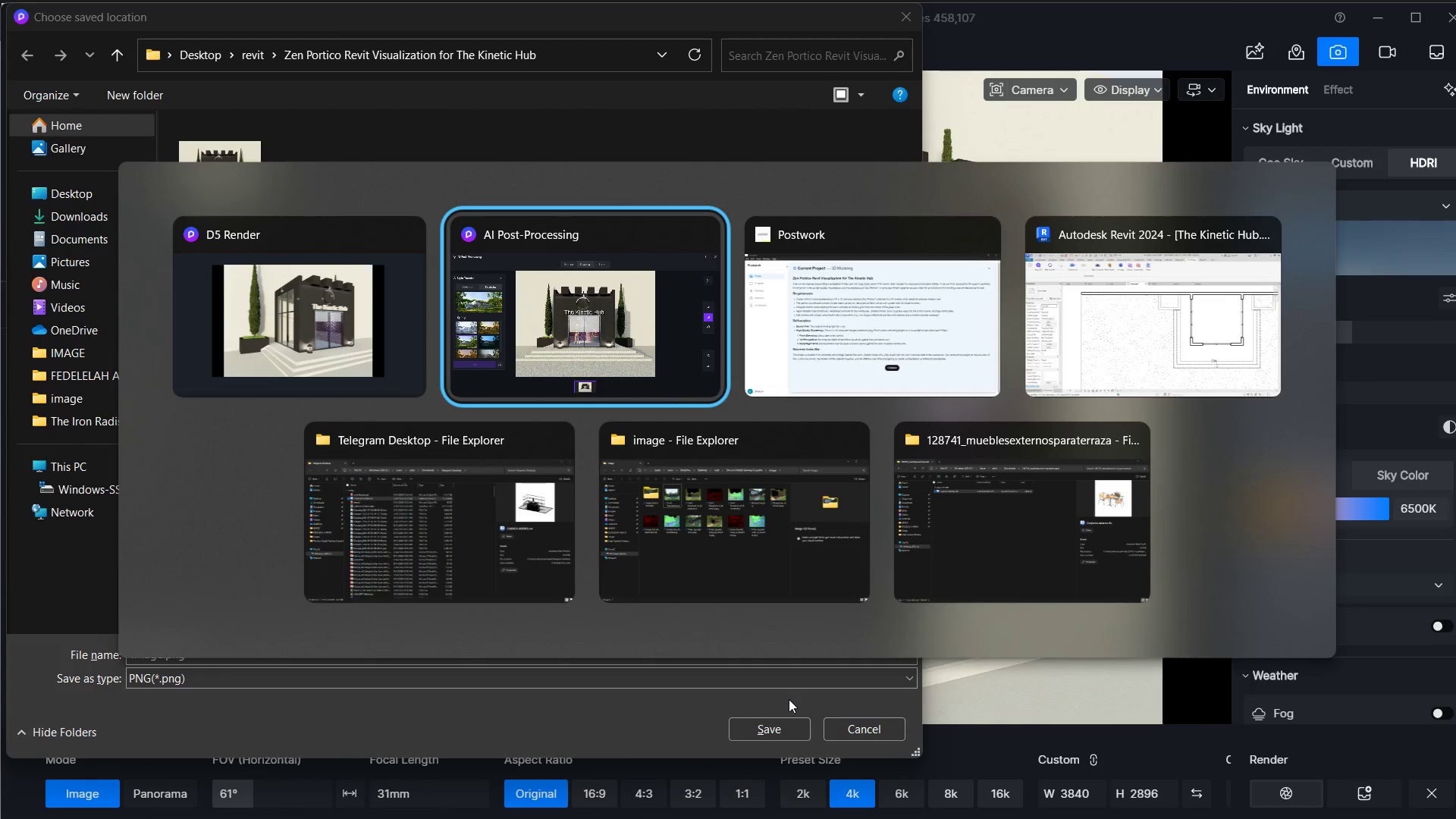 
key(Alt+Tab)